 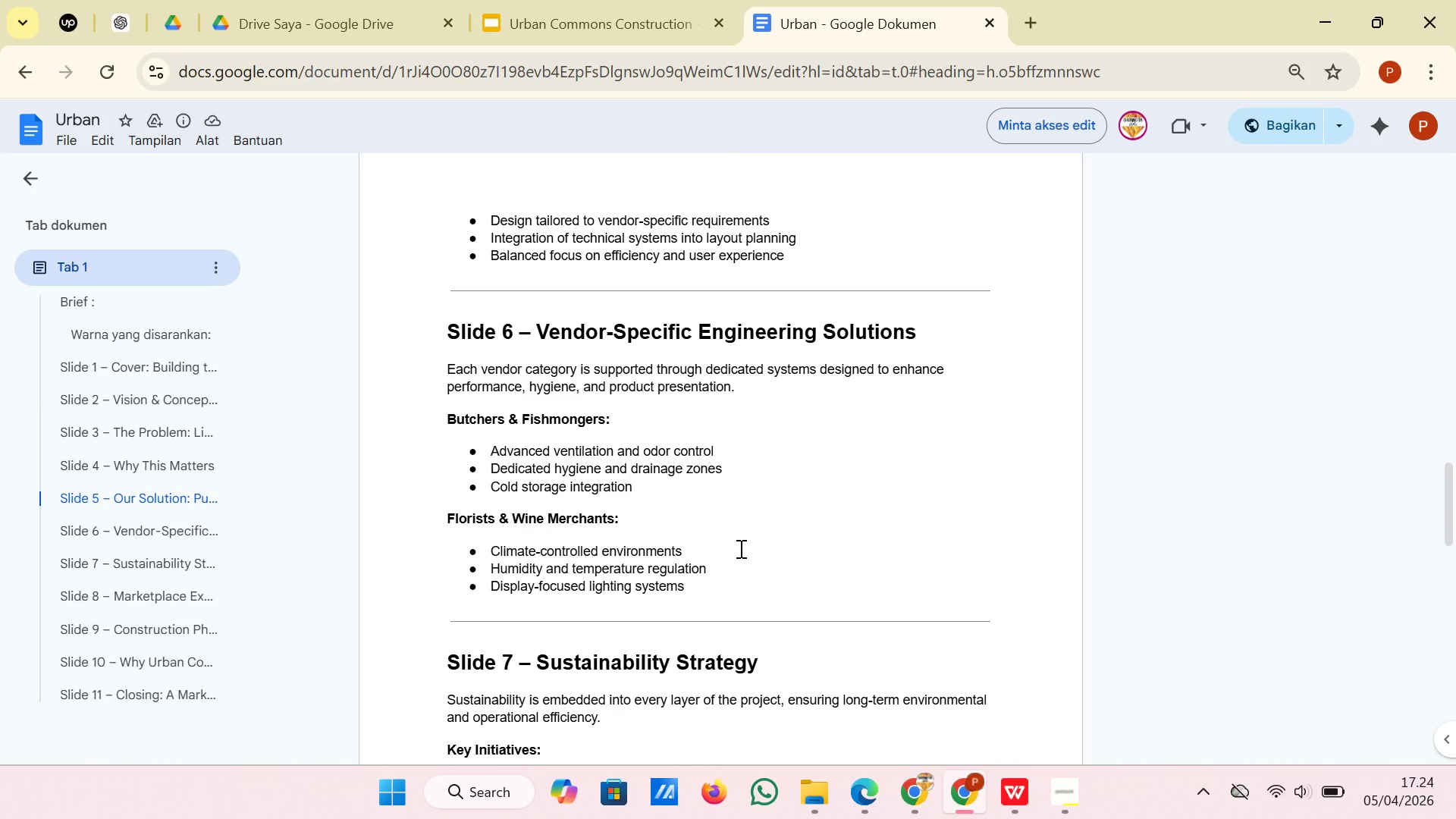 
left_click([621, 26])
 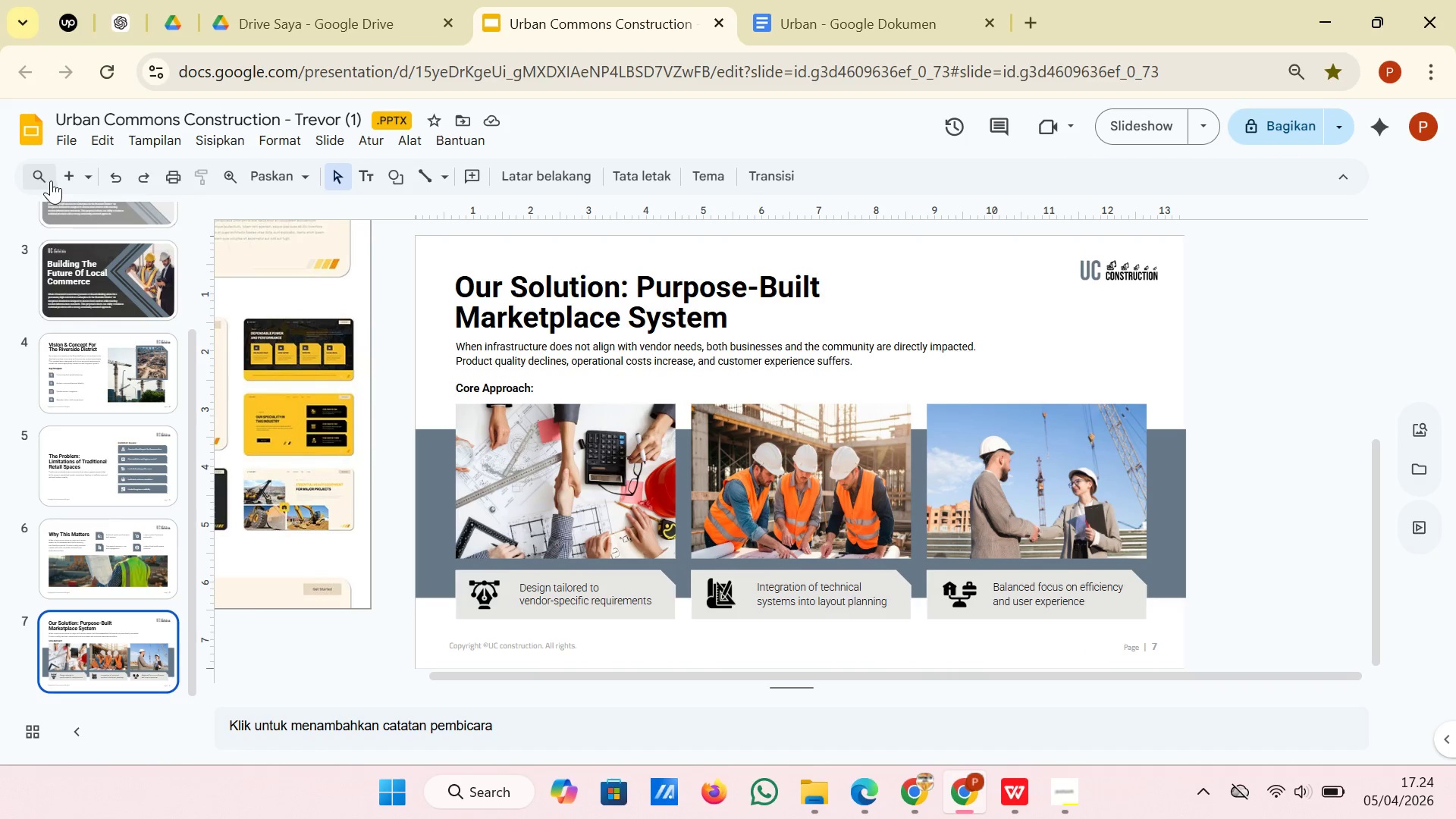 
left_click([67, 181])
 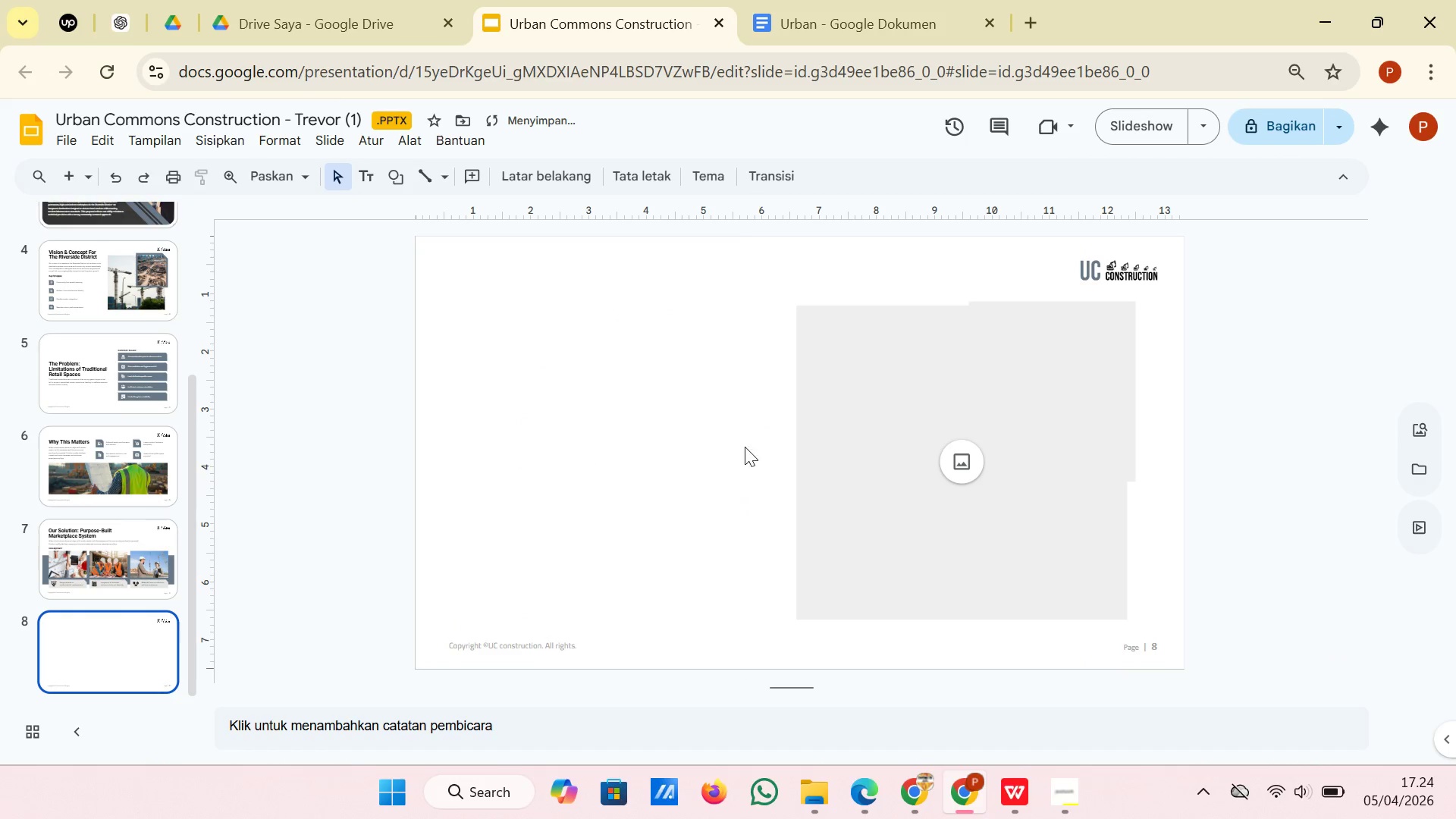 
left_click([822, 459])
 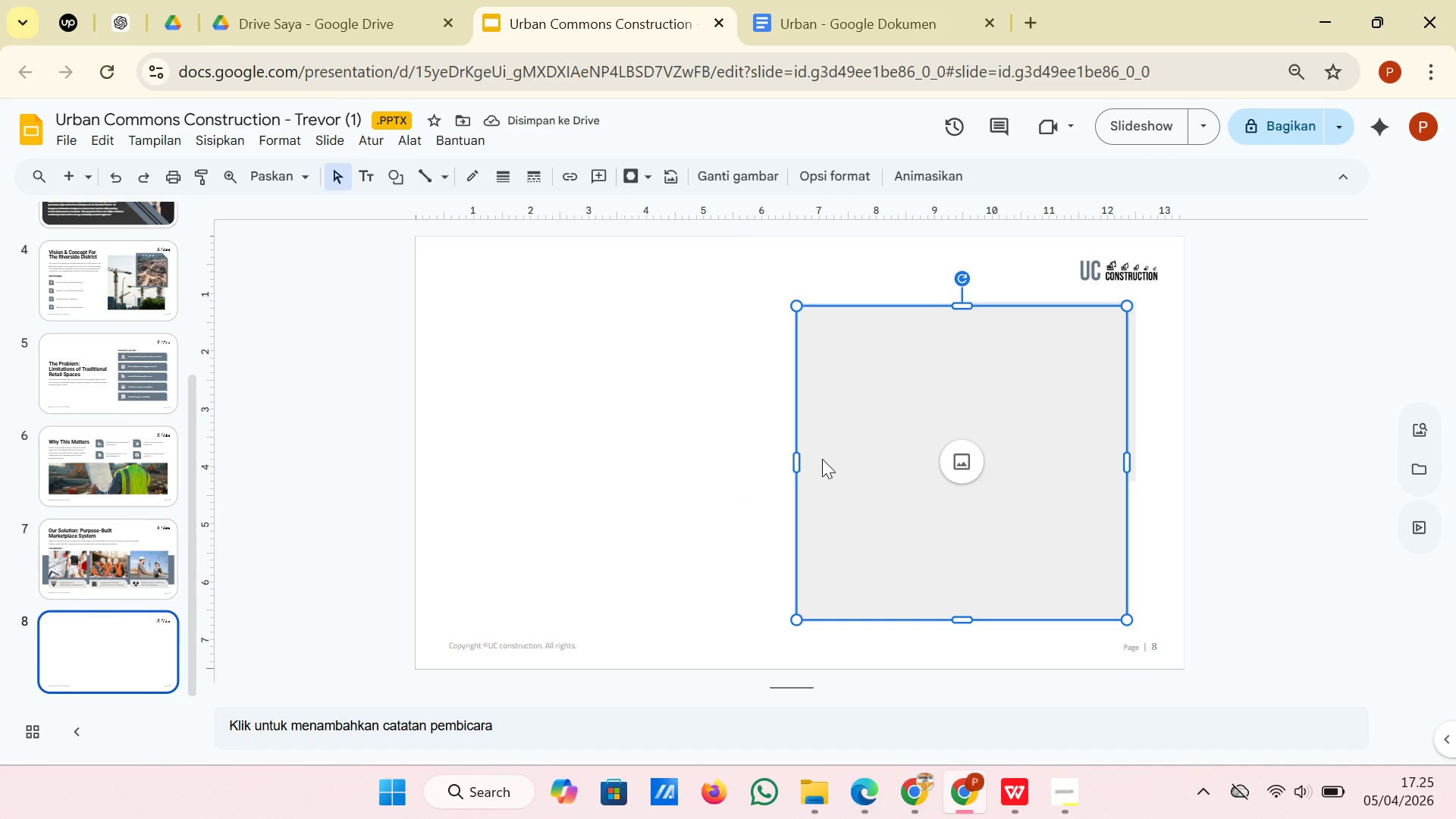 
key(Backspace)
 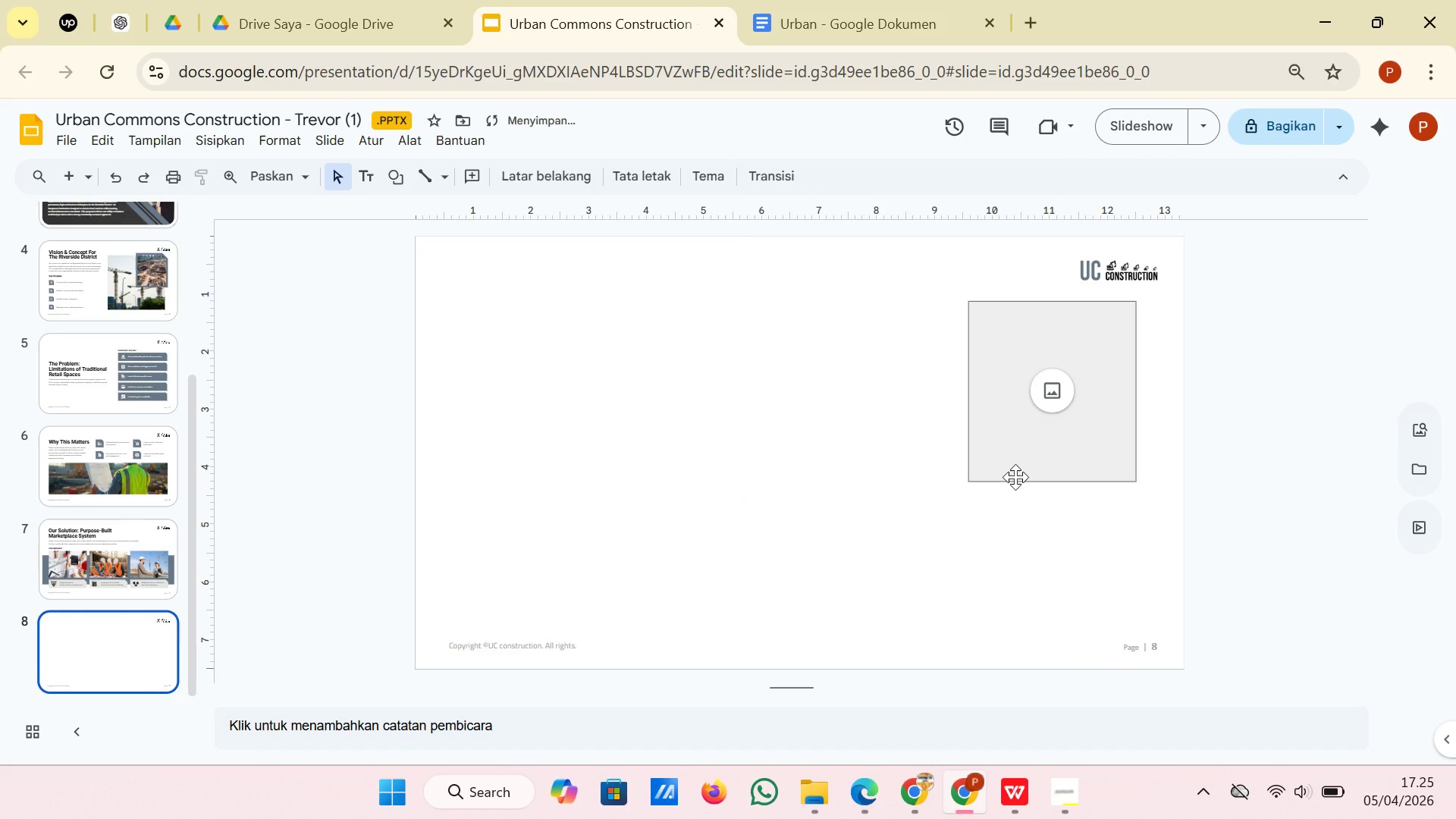 
left_click([1015, 477])
 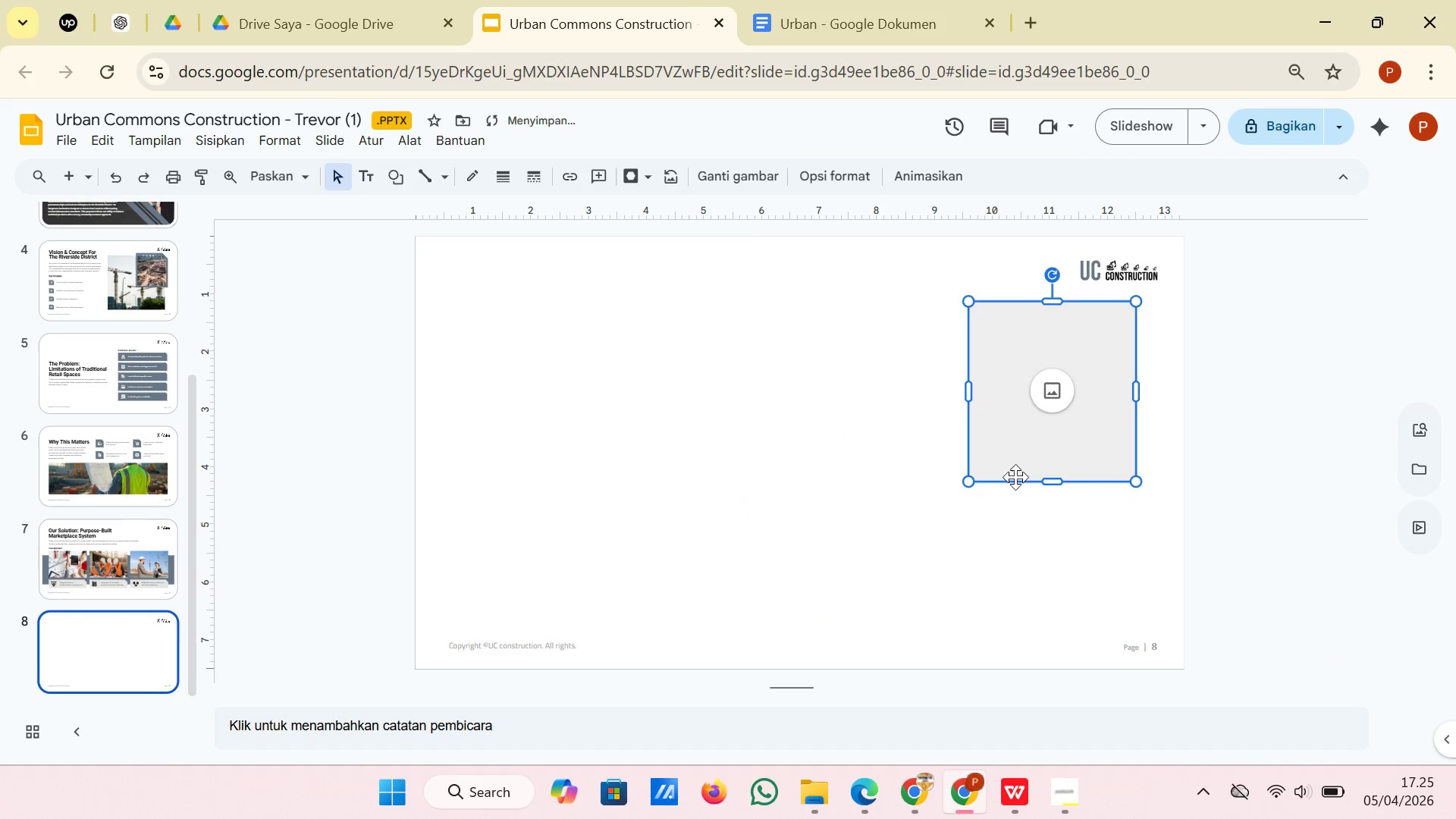 
key(Backspace)
 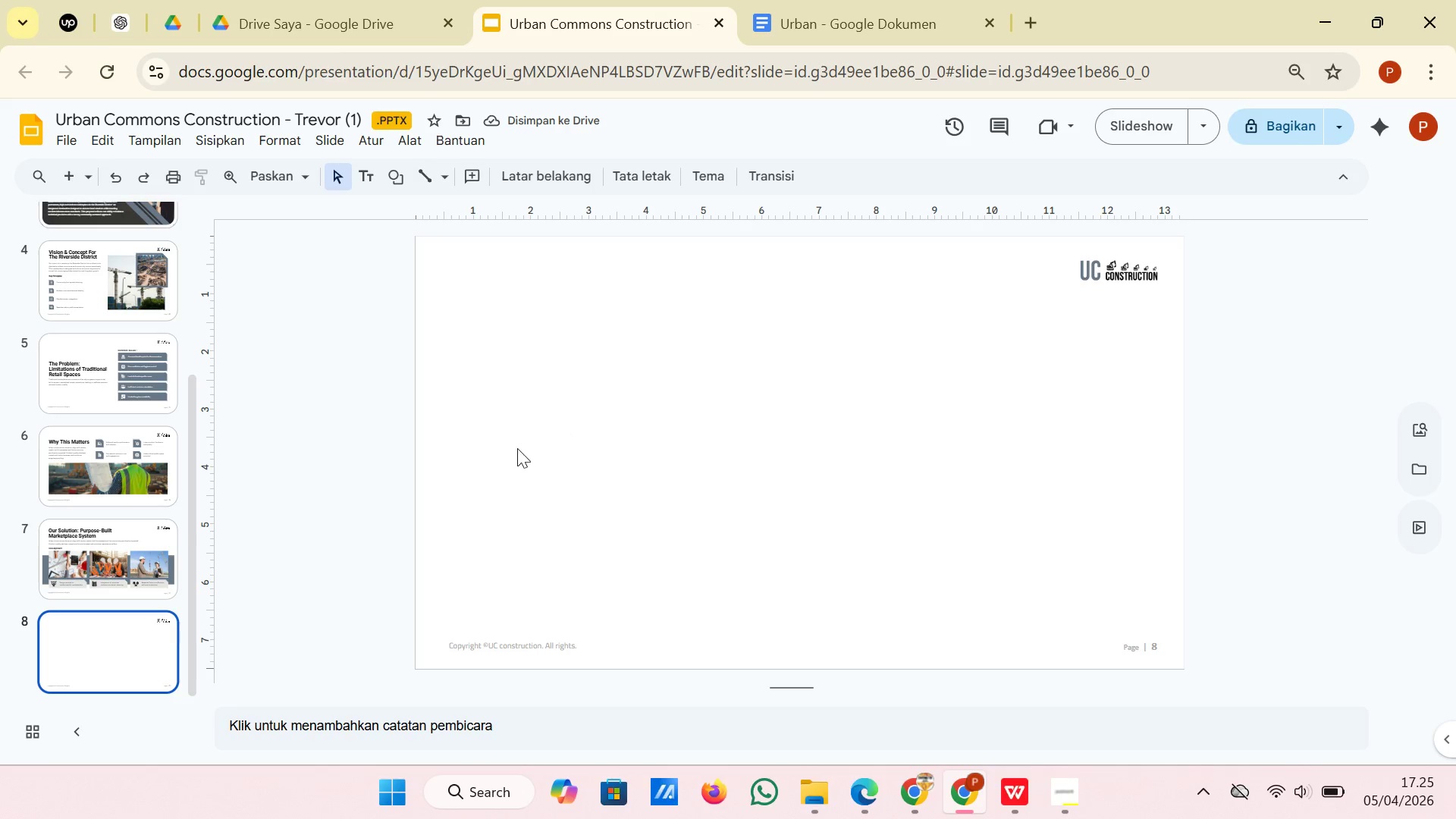 
scroll: coordinate [141, 475], scroll_direction: up, amount: 4.0
 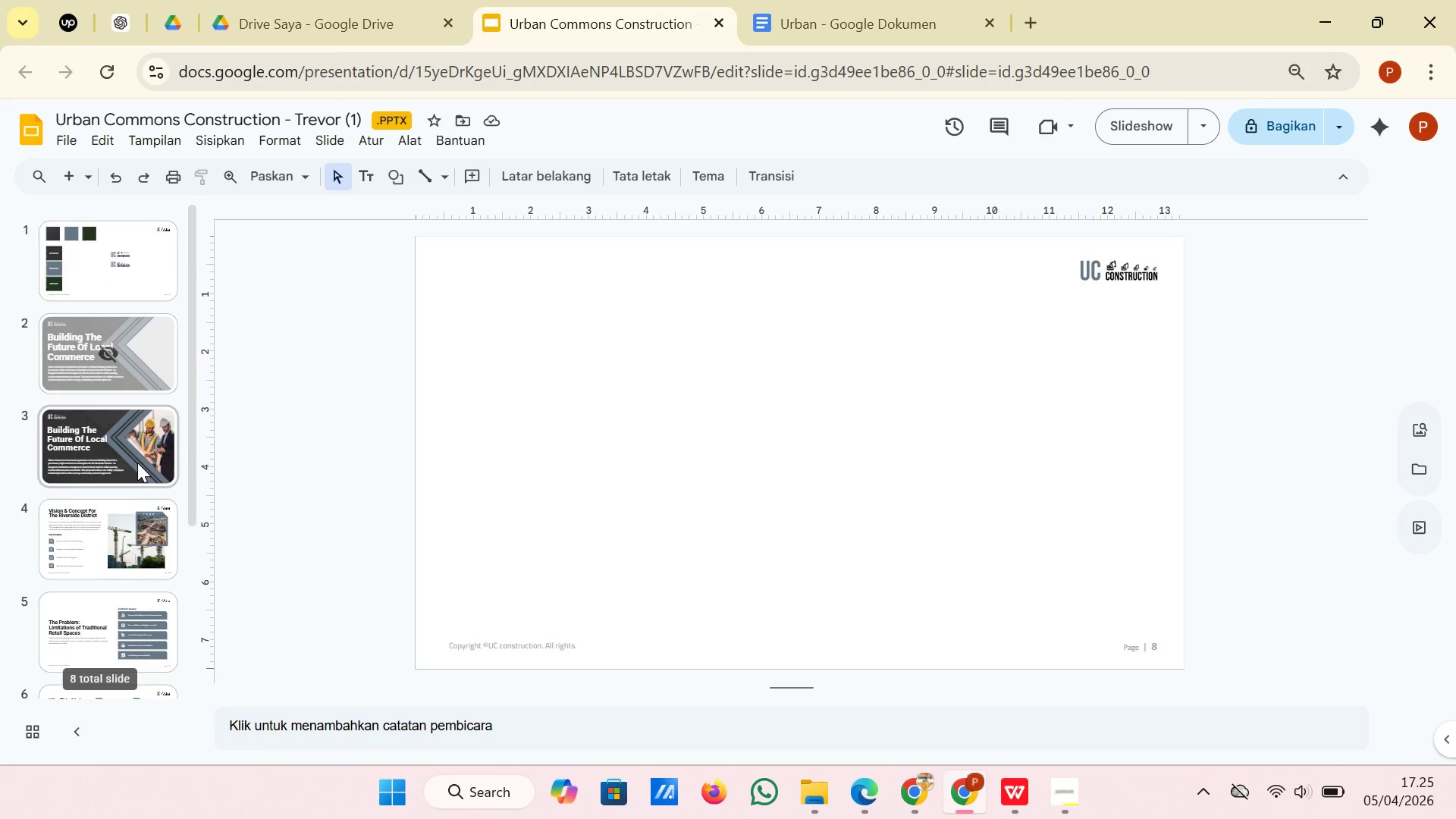 
scroll: coordinate [137, 463], scroll_direction: down, amount: 4.0
 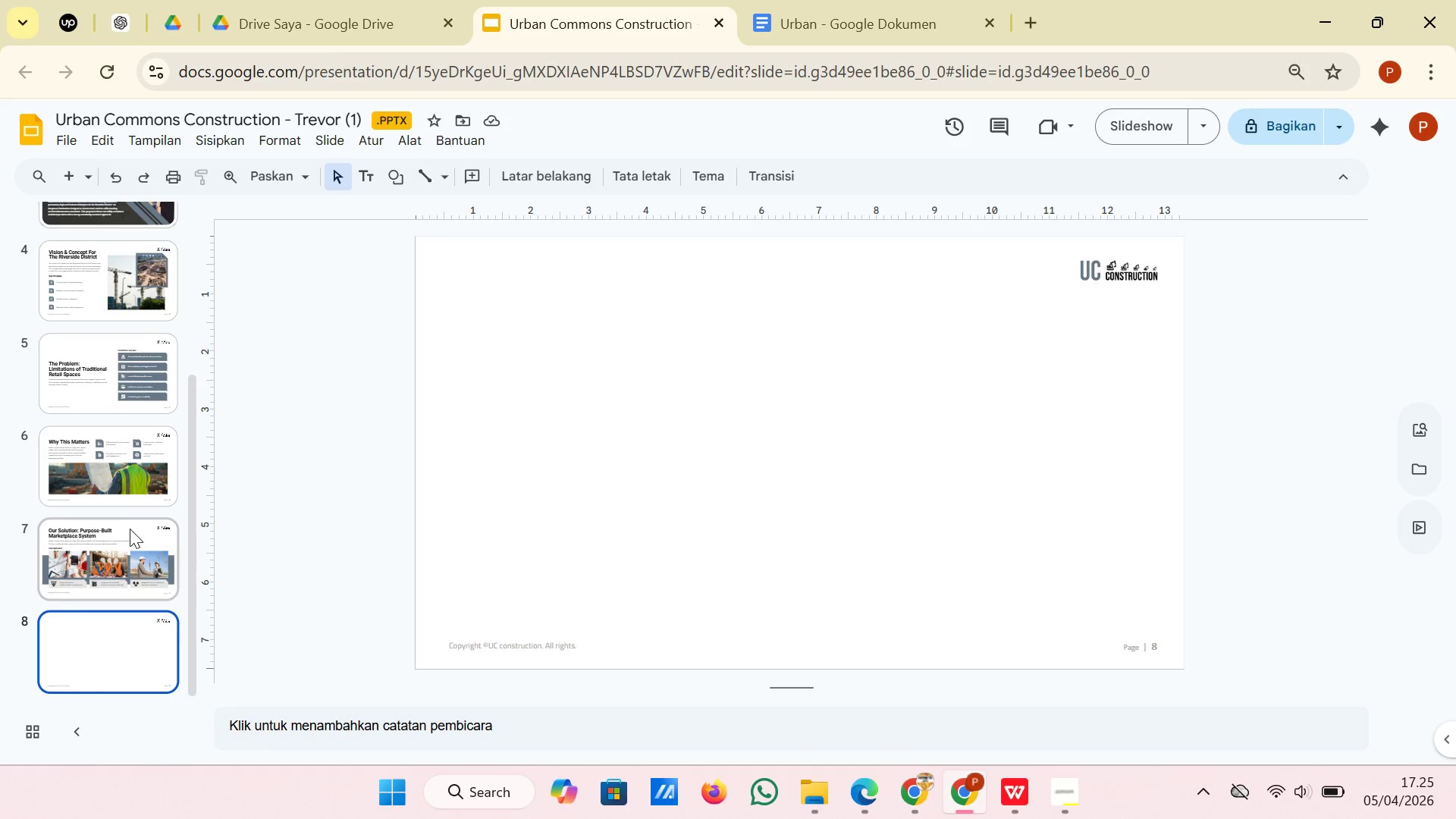 
left_click([130, 534])
 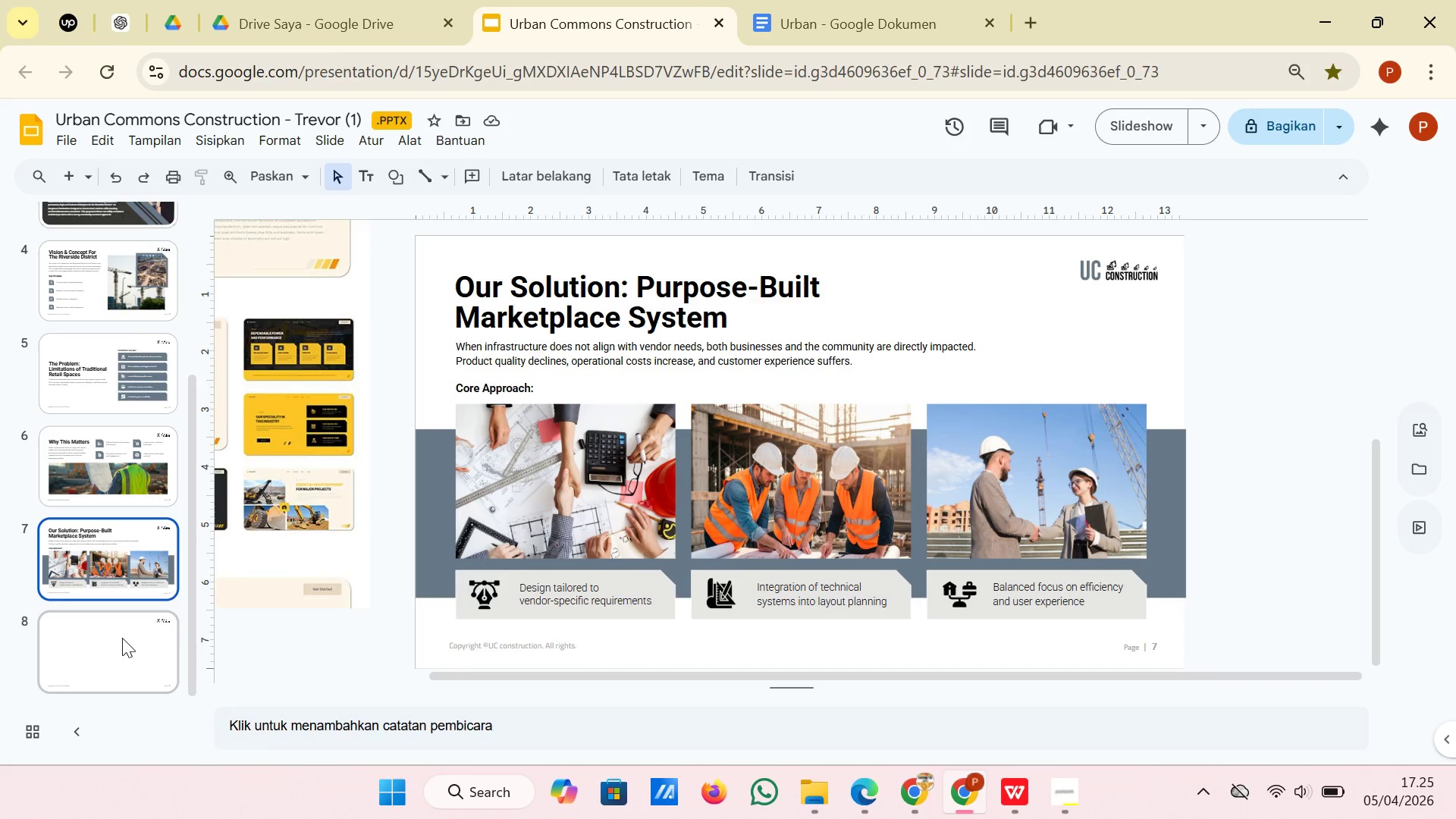 
left_click([122, 638])
 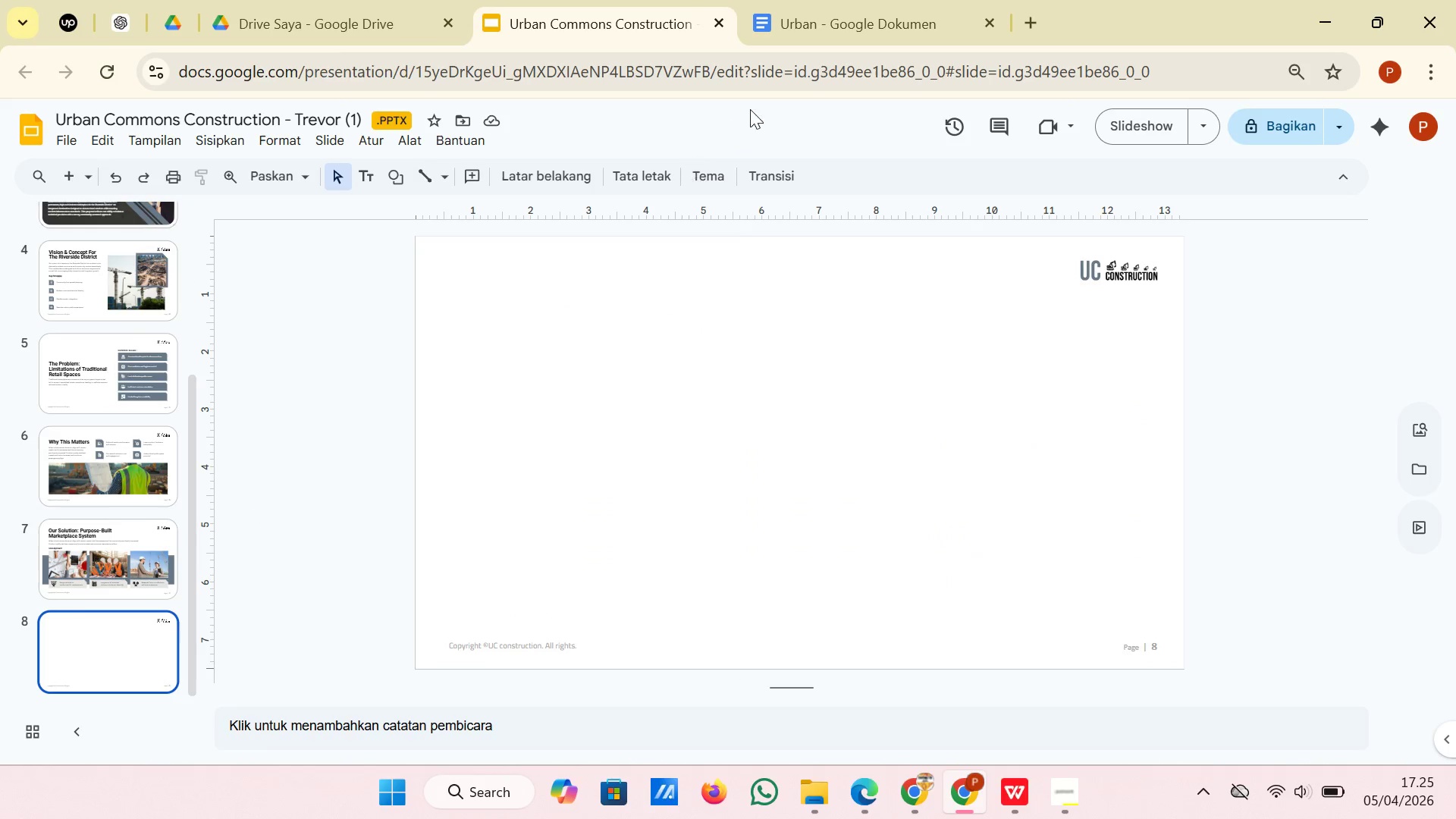 
left_click([800, 0])
 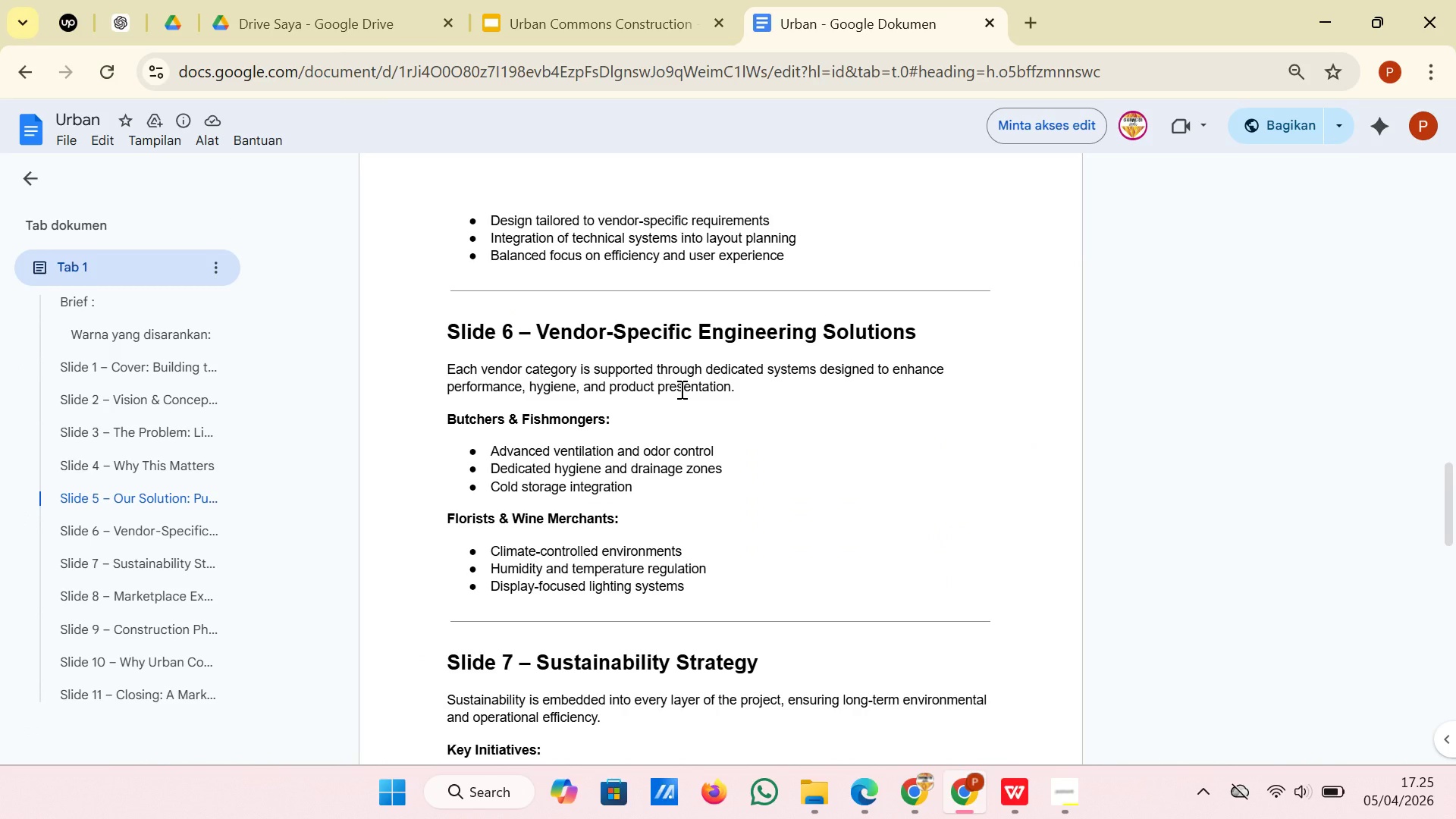 
scroll: coordinate [680, 389], scroll_direction: down, amount: 2.0
 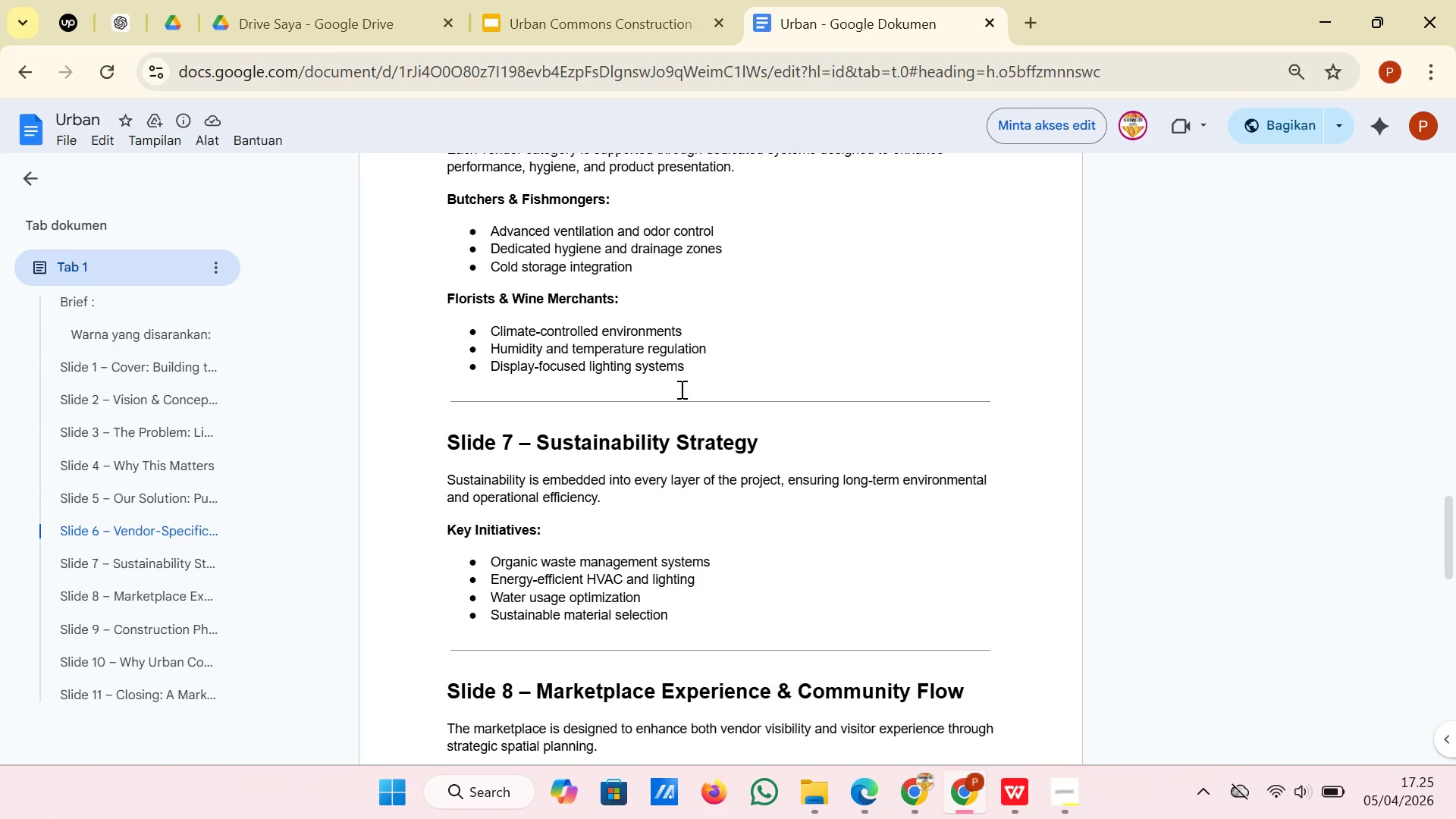 
scroll: coordinate [680, 389], scroll_direction: up, amount: 1.0
 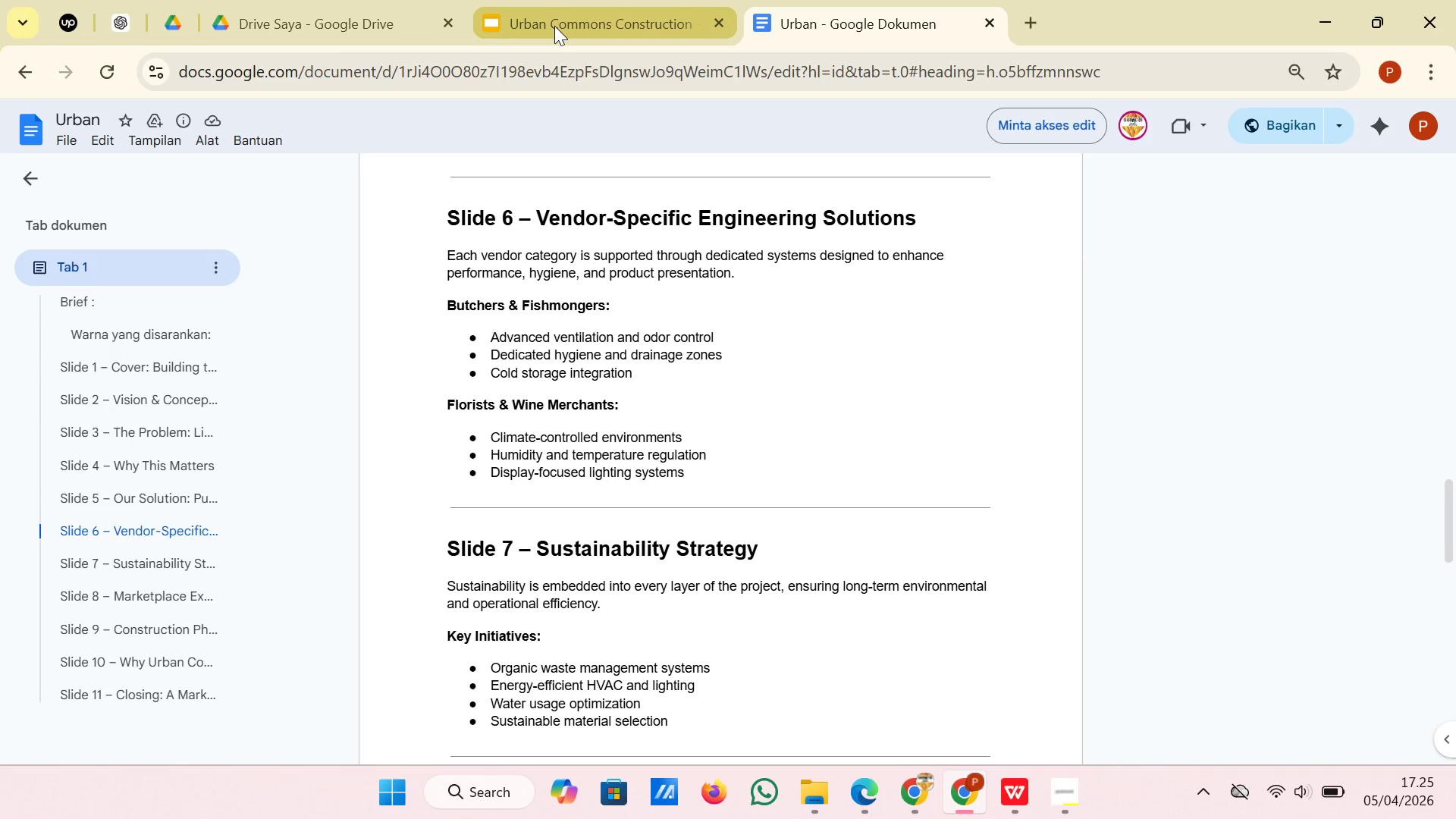 
left_click([554, 26])
 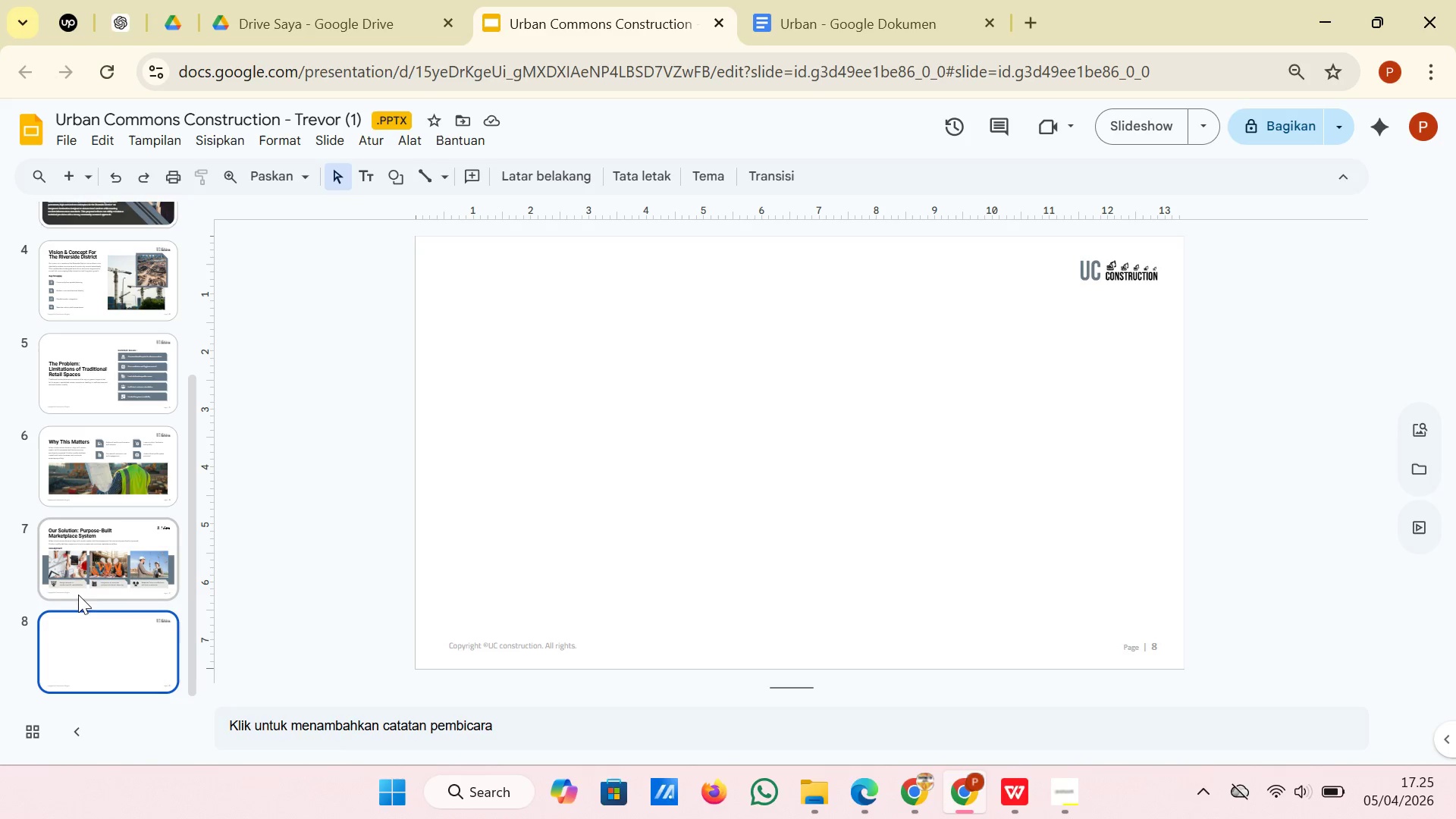 
left_click([78, 577])
 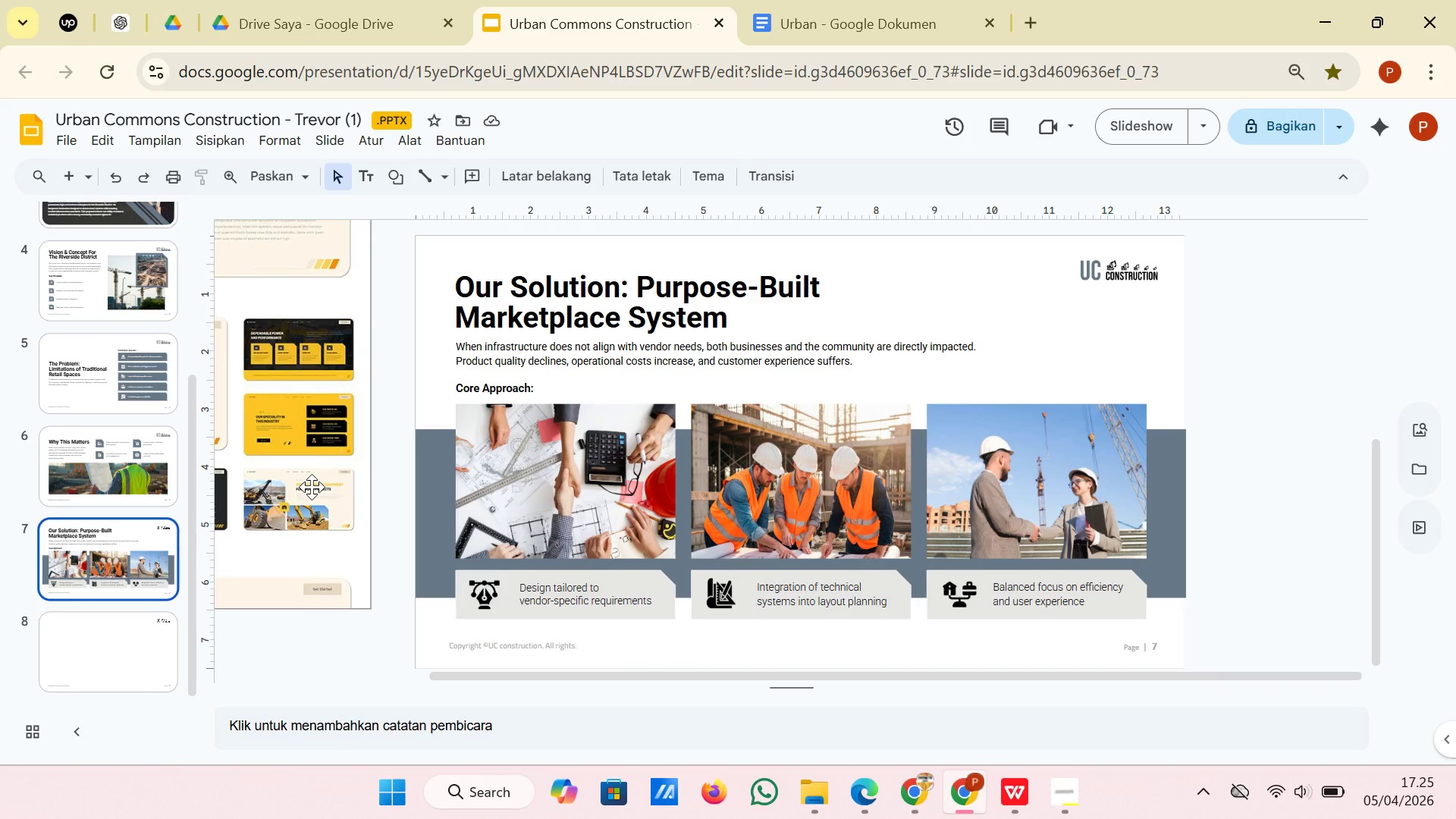 
left_click([312, 487])
 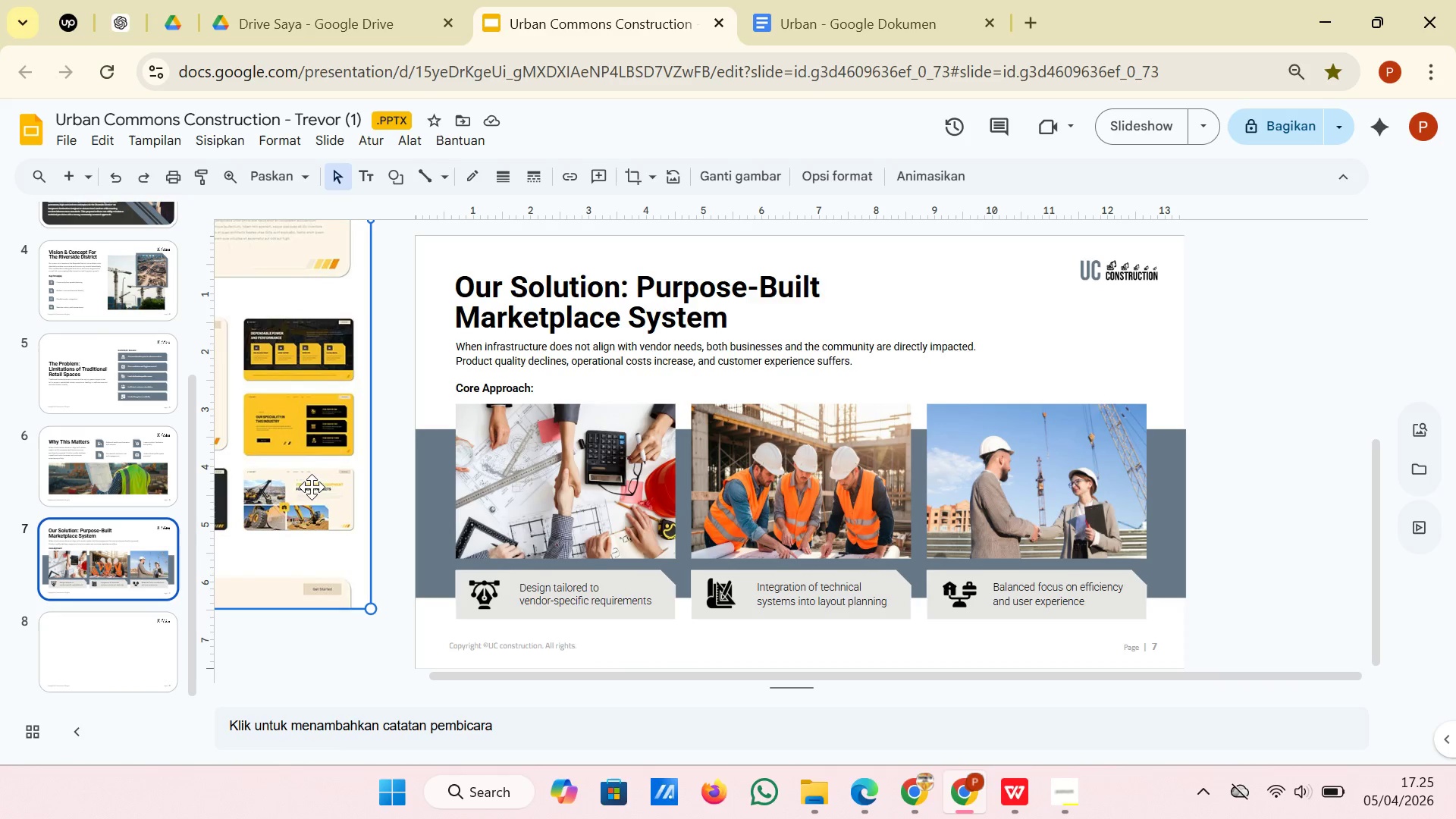 
key(Control+X)
 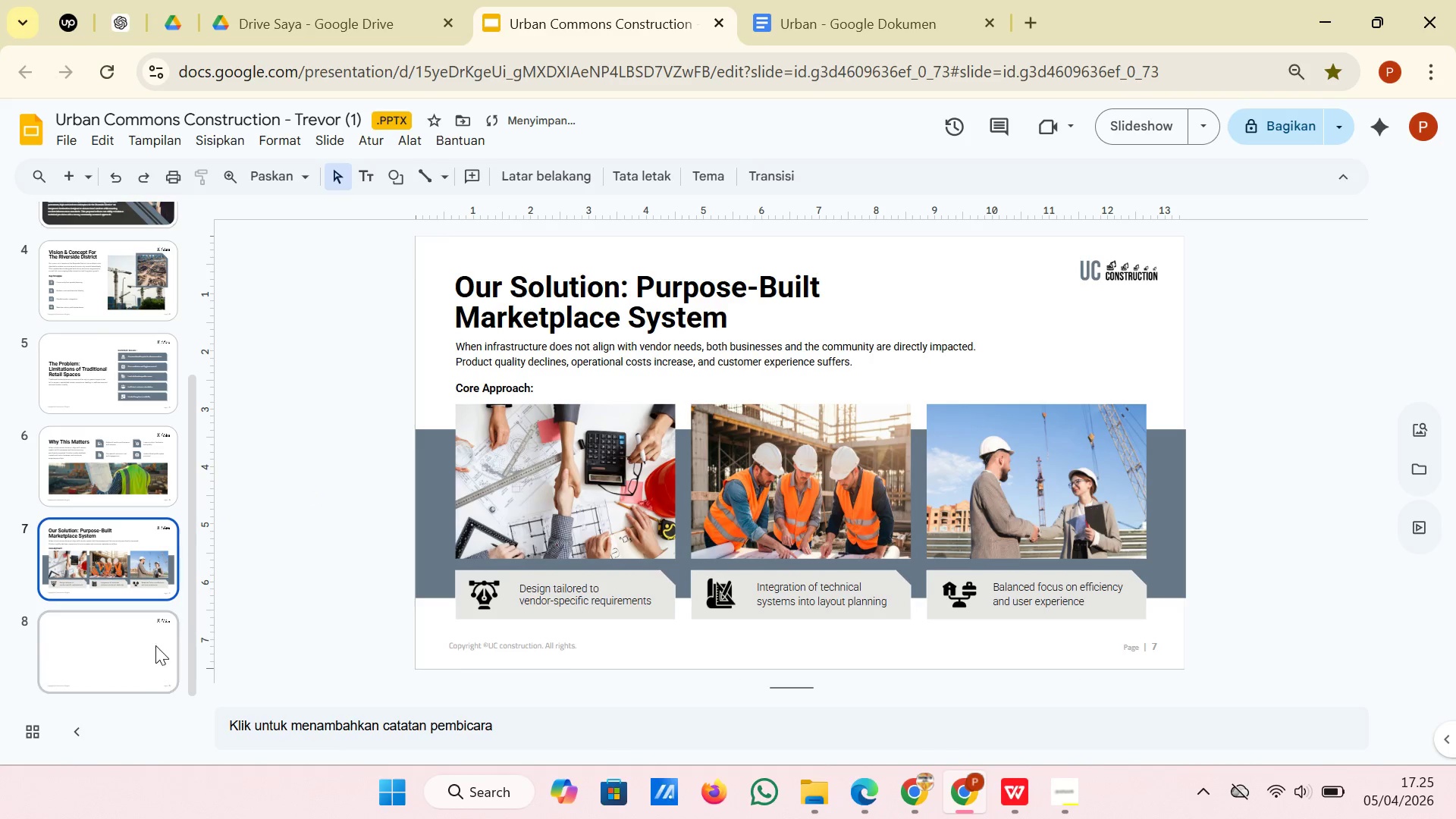 
left_click([151, 647])
 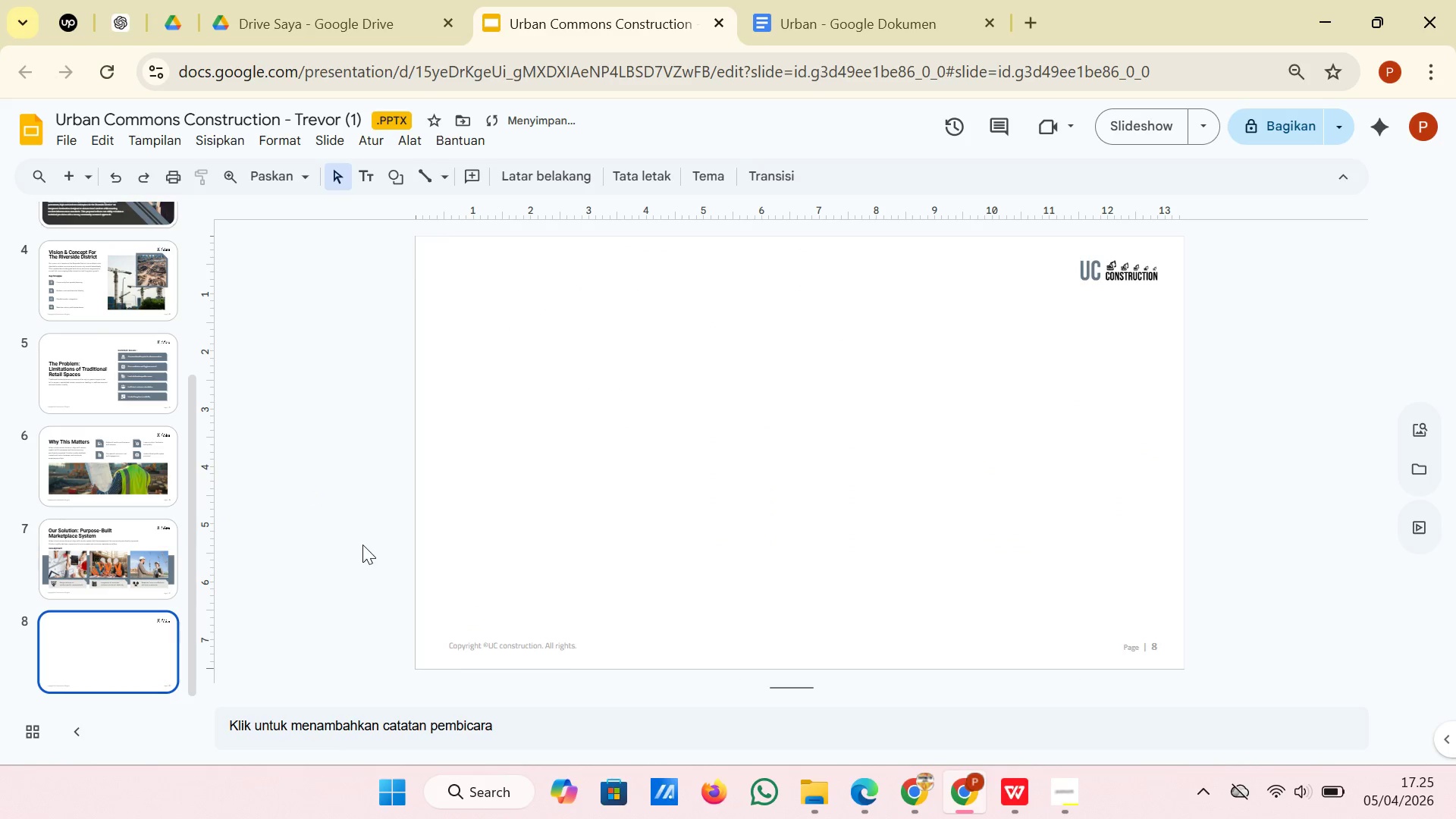 
key(Control+V)
 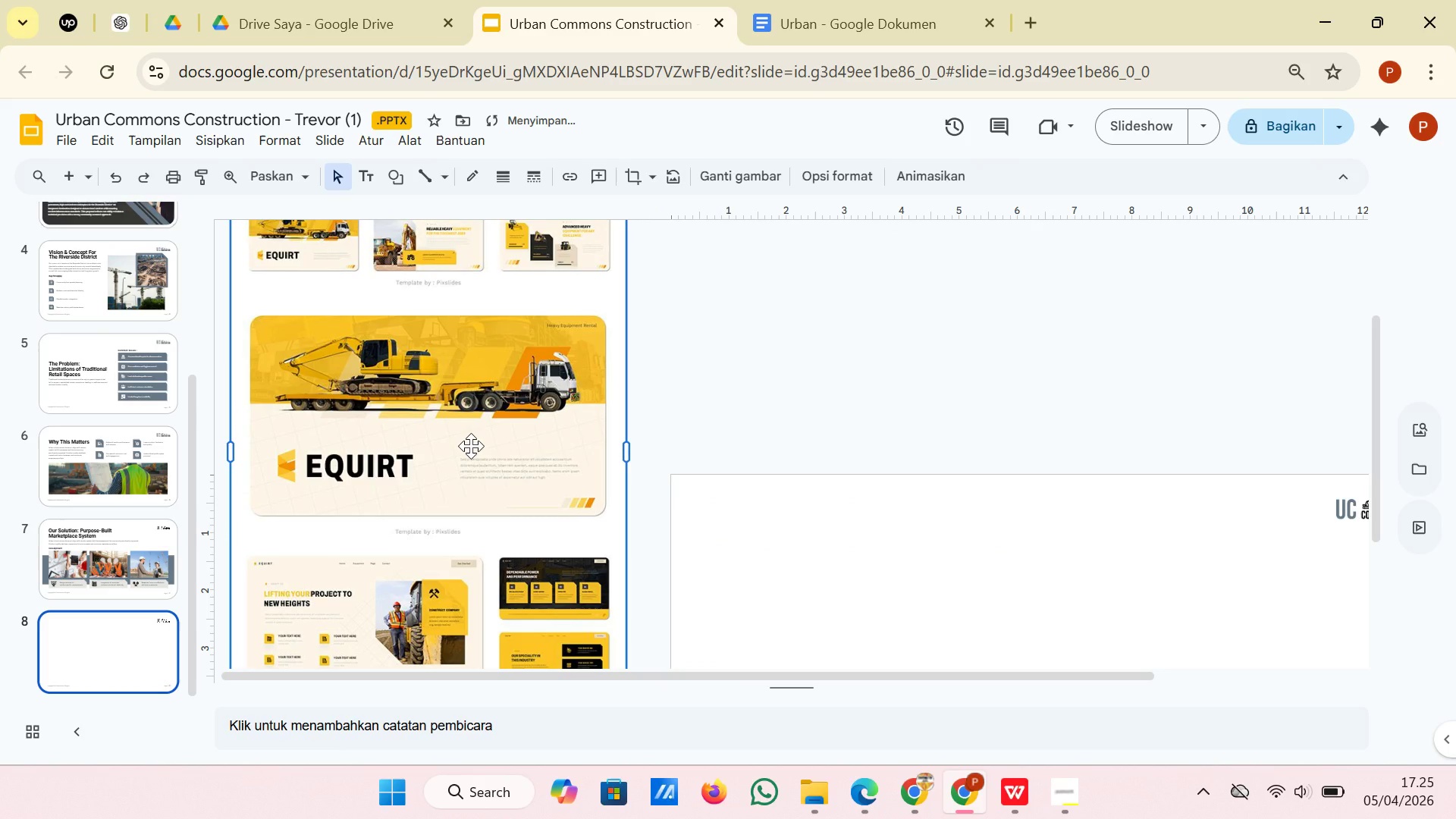 
hold_key(key=ControlLeft, duration=1.8)
scroll: coordinate [471, 446], scroll_direction: down, amount: 1.0
 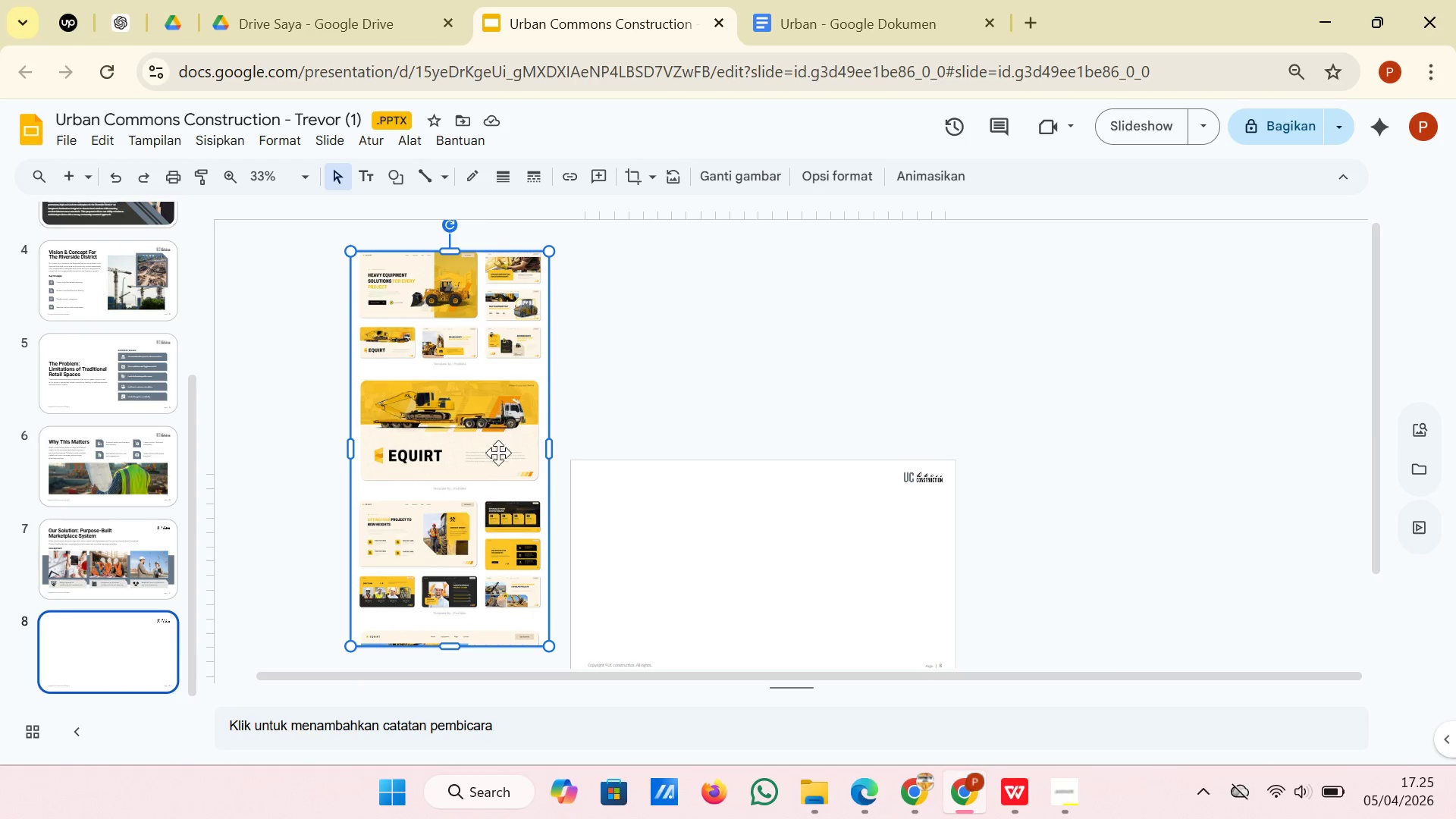 
wait(6.17)
 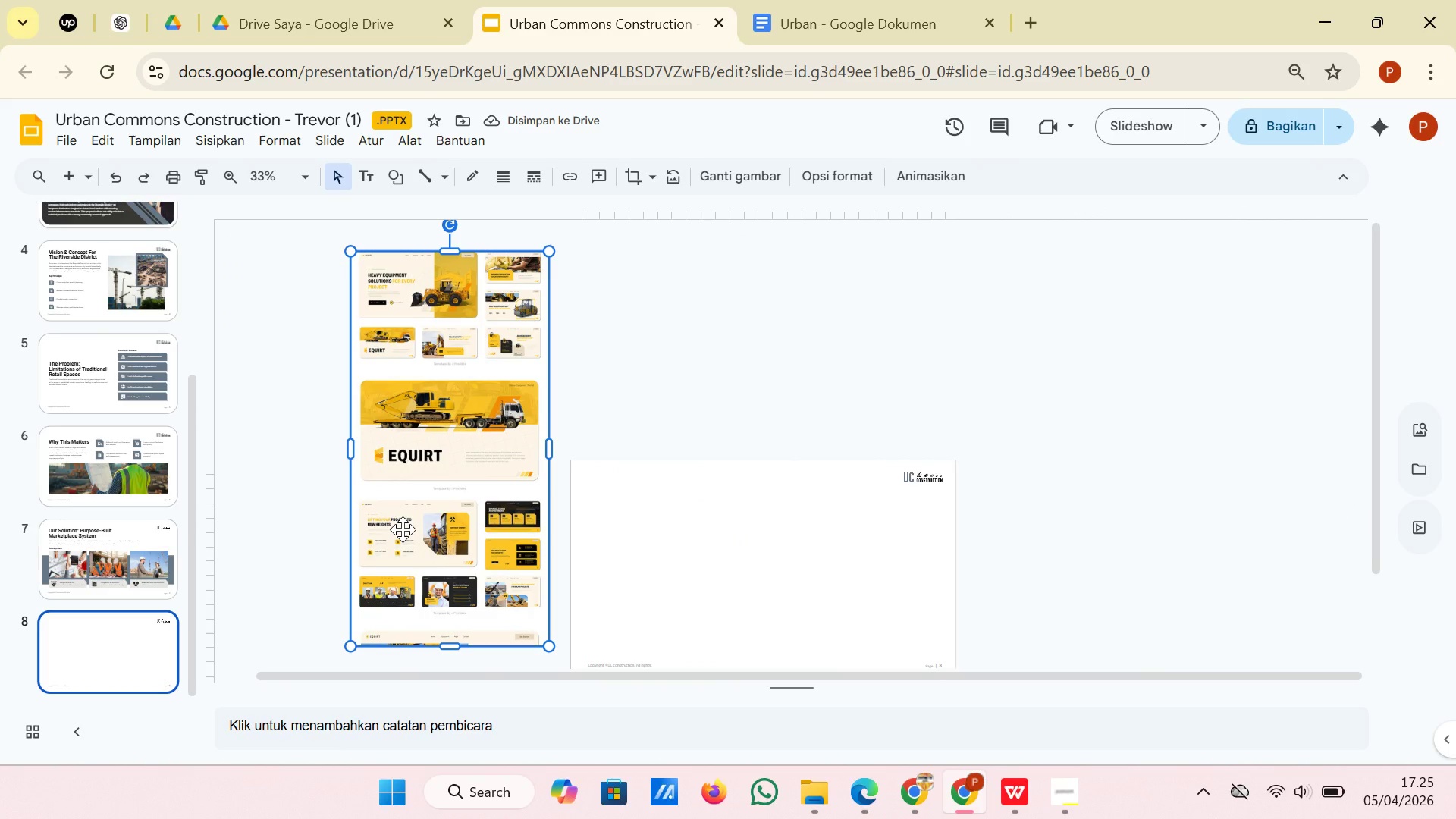 
left_click([813, 384])
 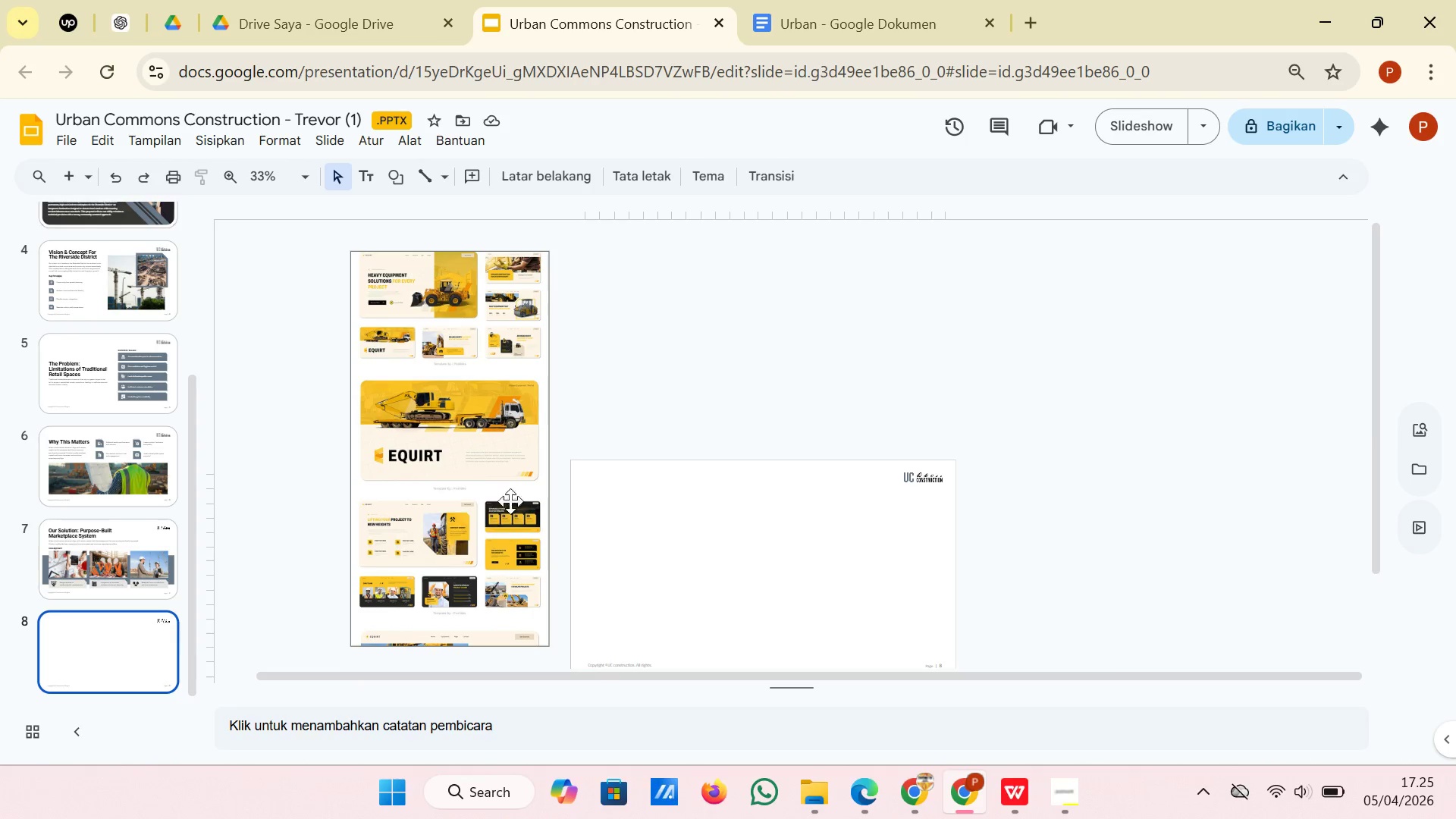 
wait(9.19)
 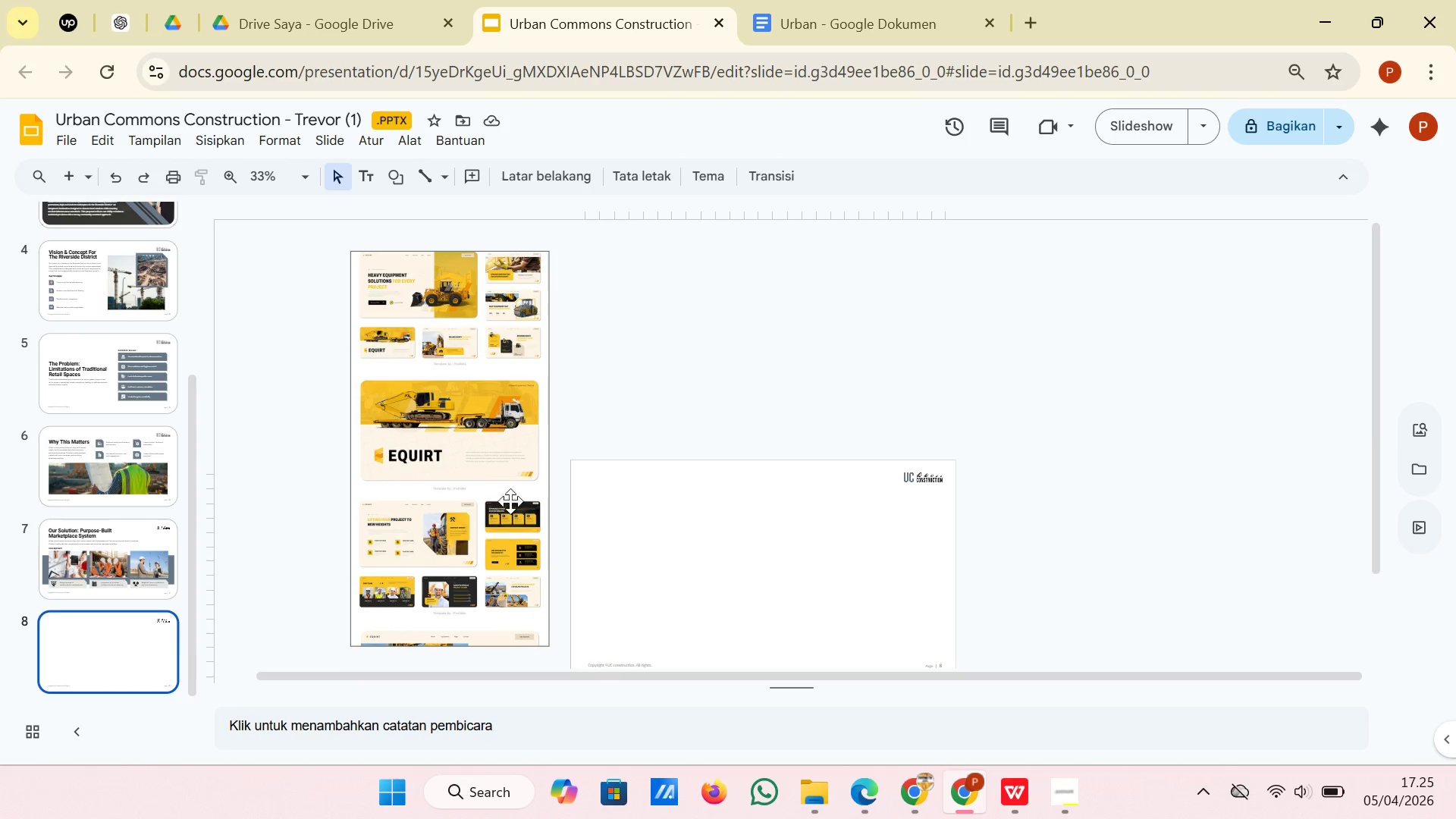 
left_click([839, 17])
 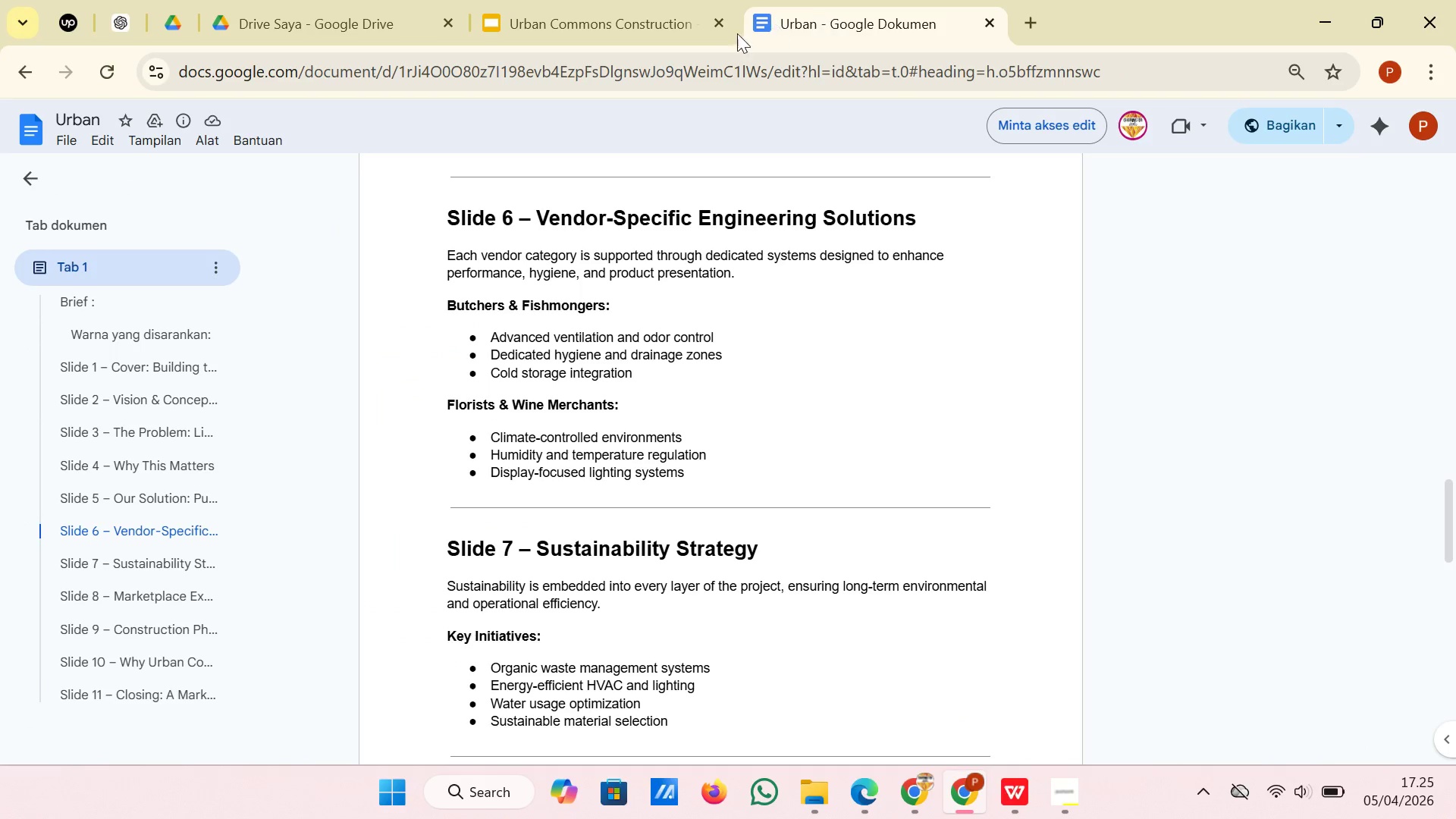 
left_click([602, 28])
 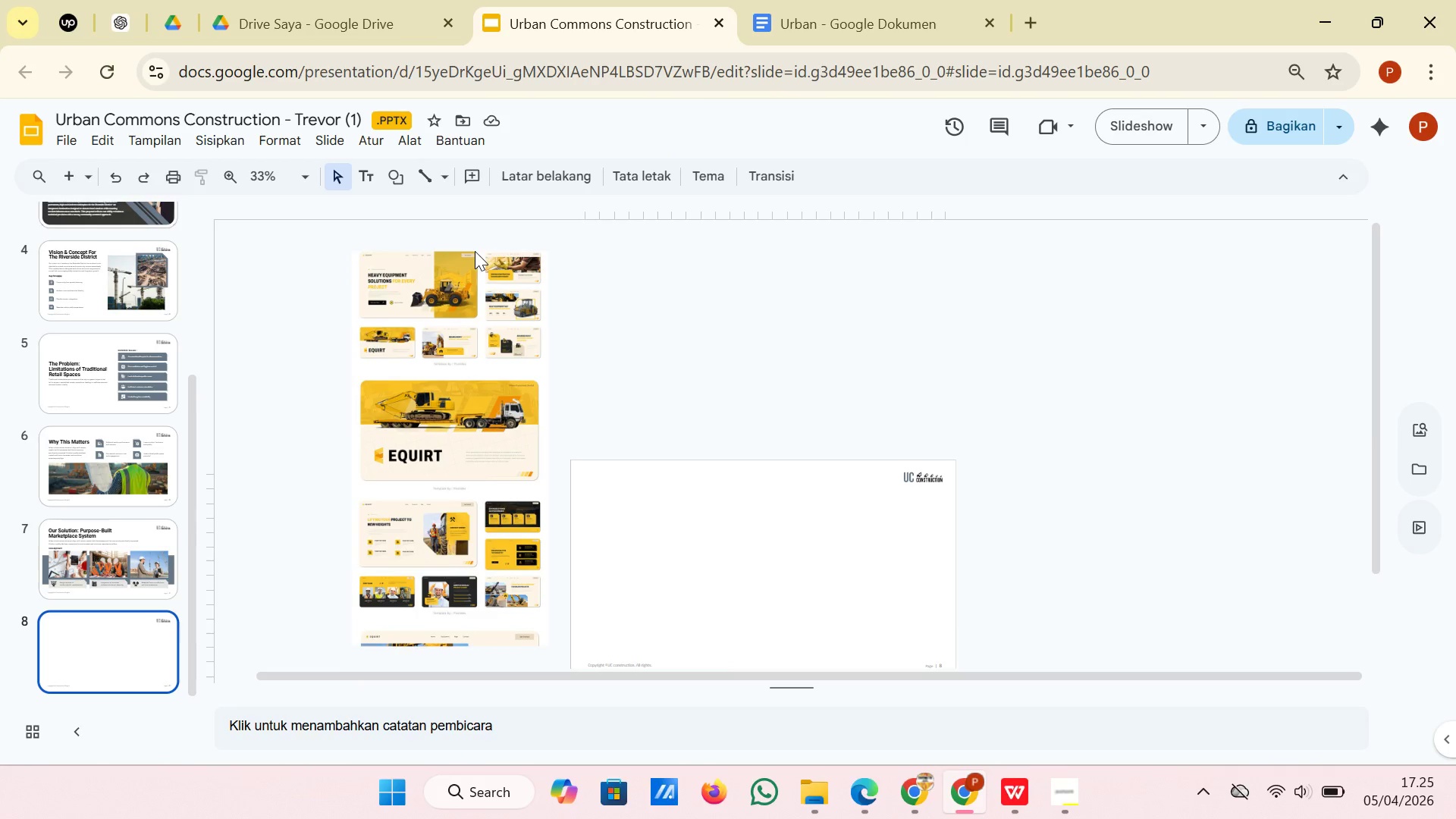 
wait(6.97)
 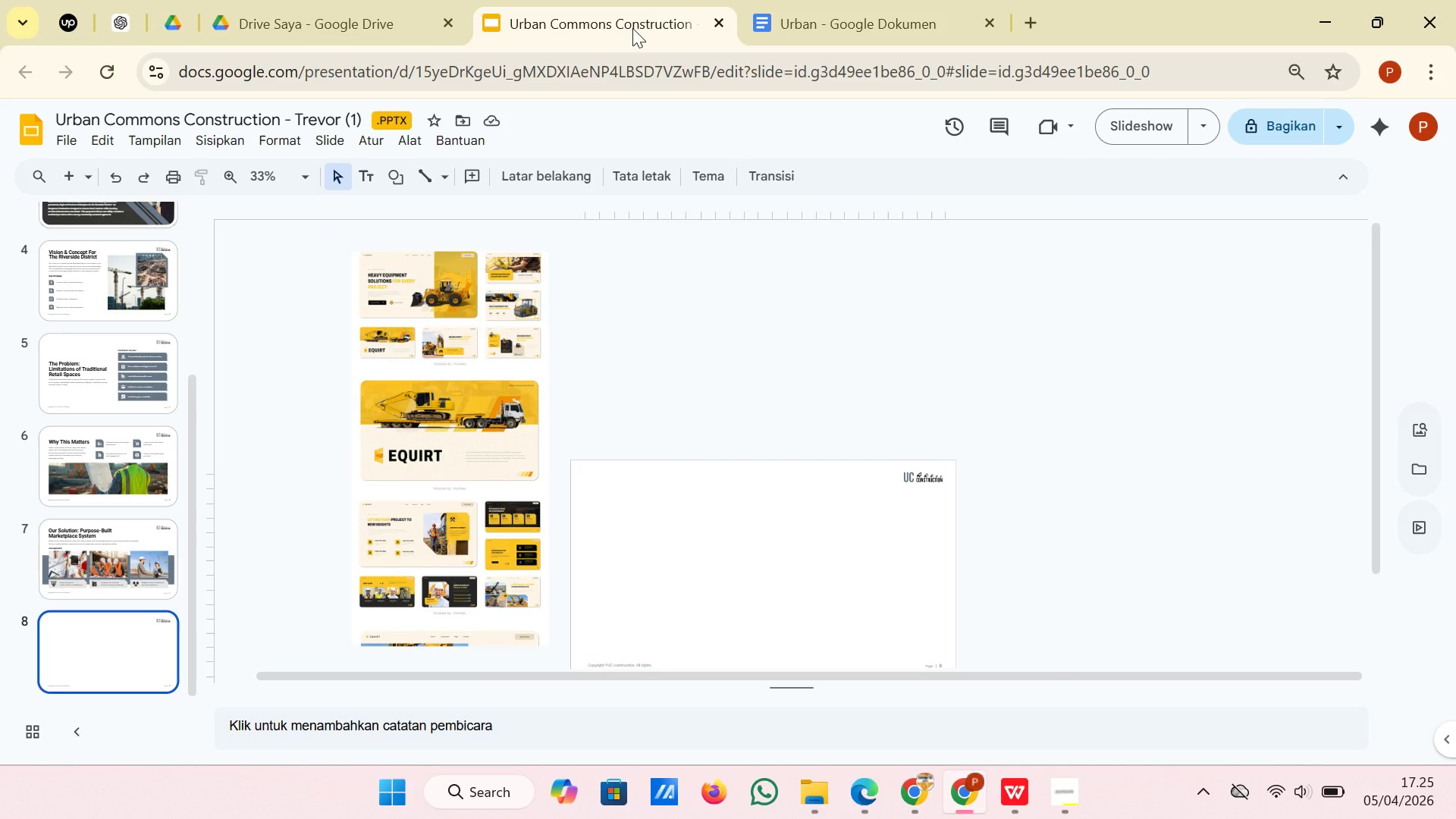 
left_click([497, 552])
 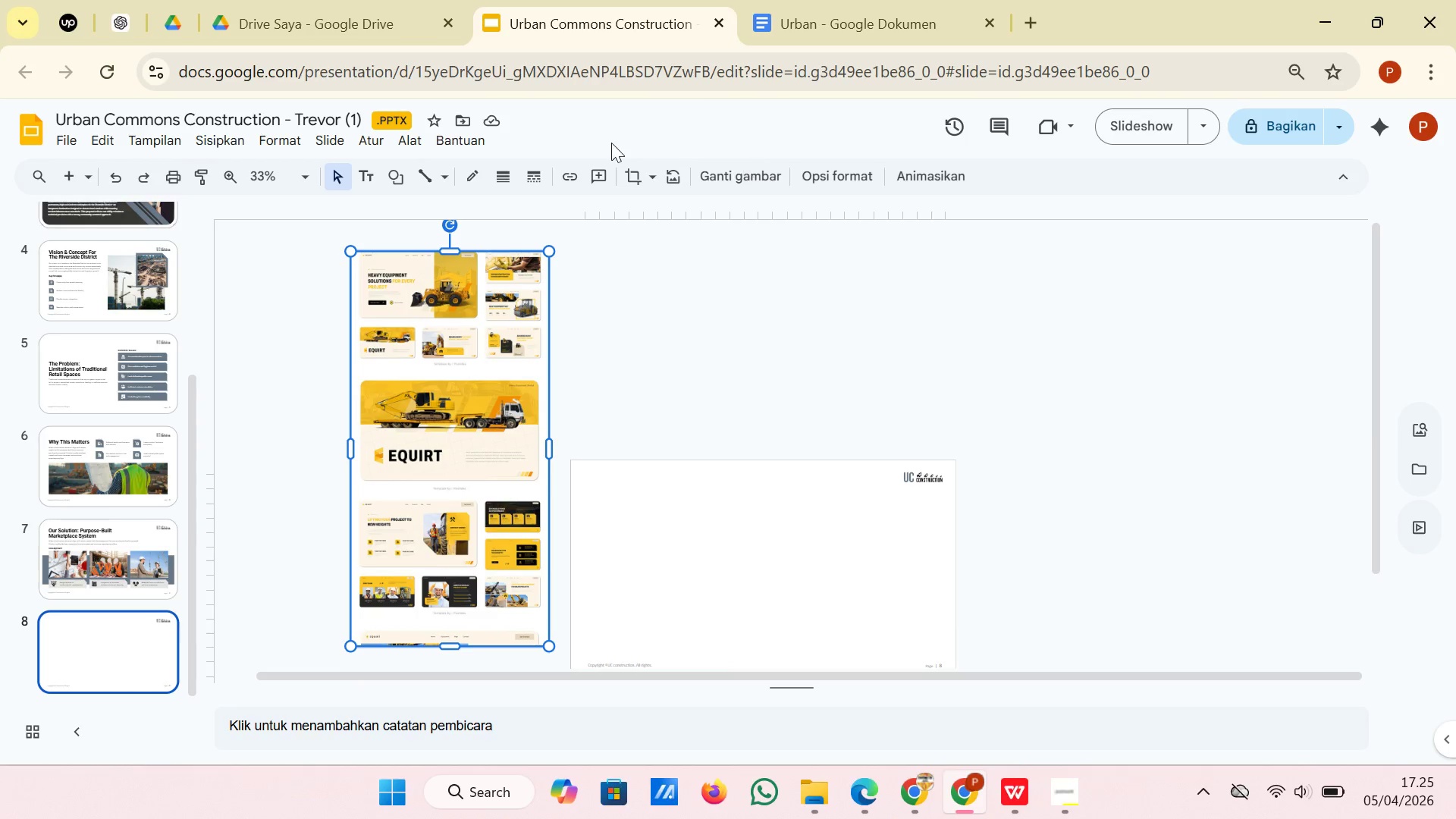 
left_click([623, 174])
 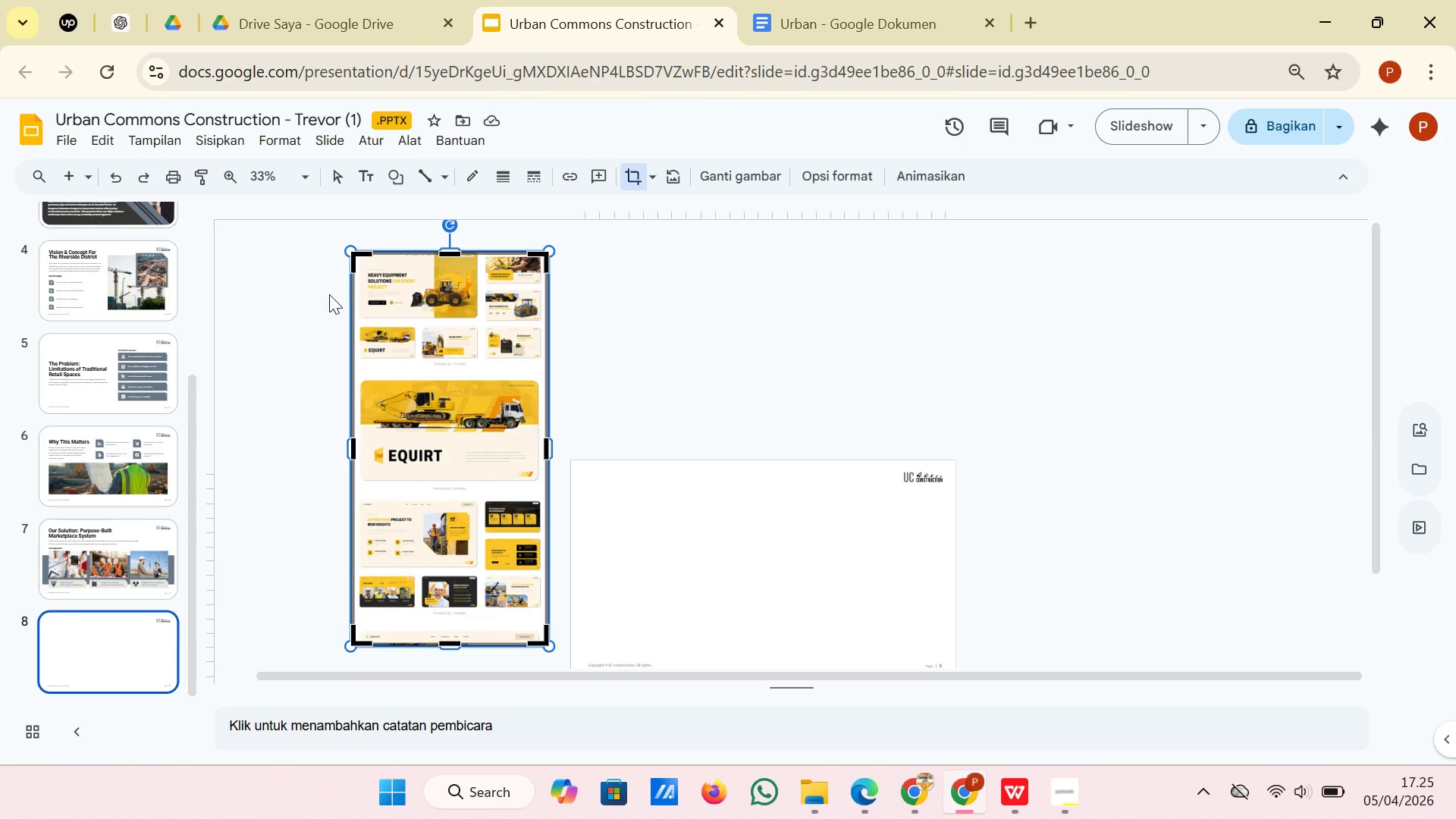 
left_click([275, 341])
 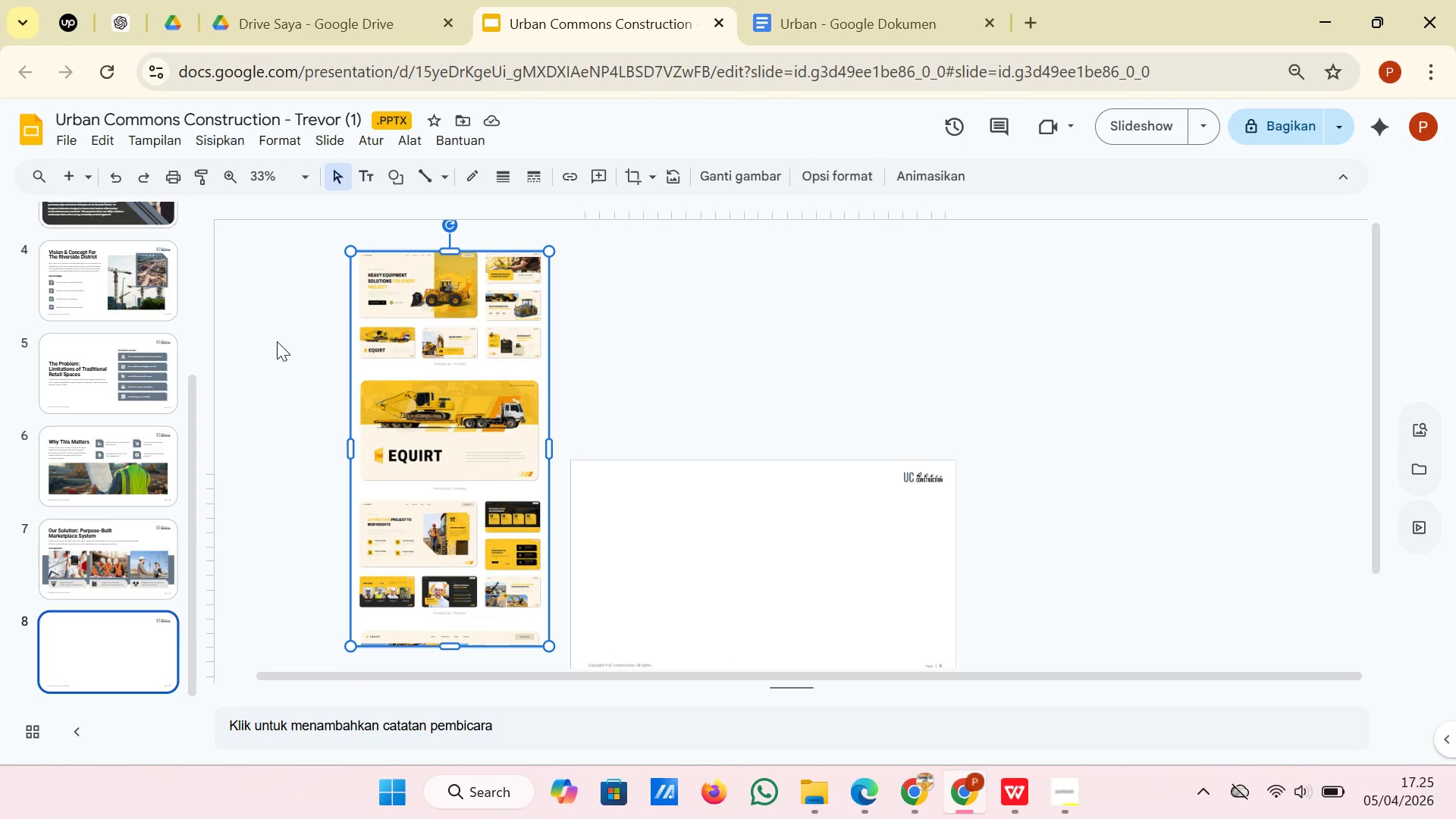 
left_click([277, 341])
 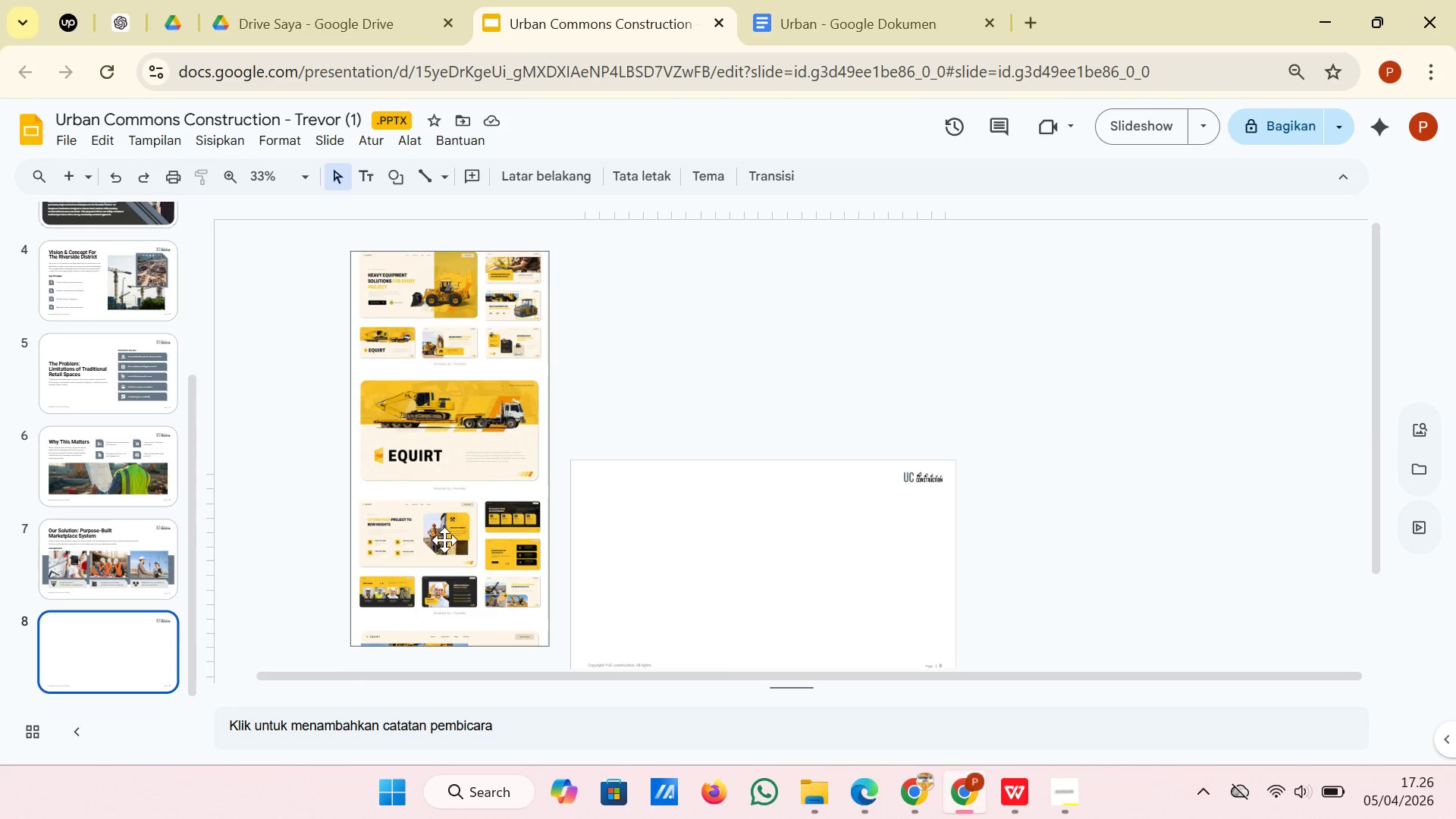 
wait(5.12)
 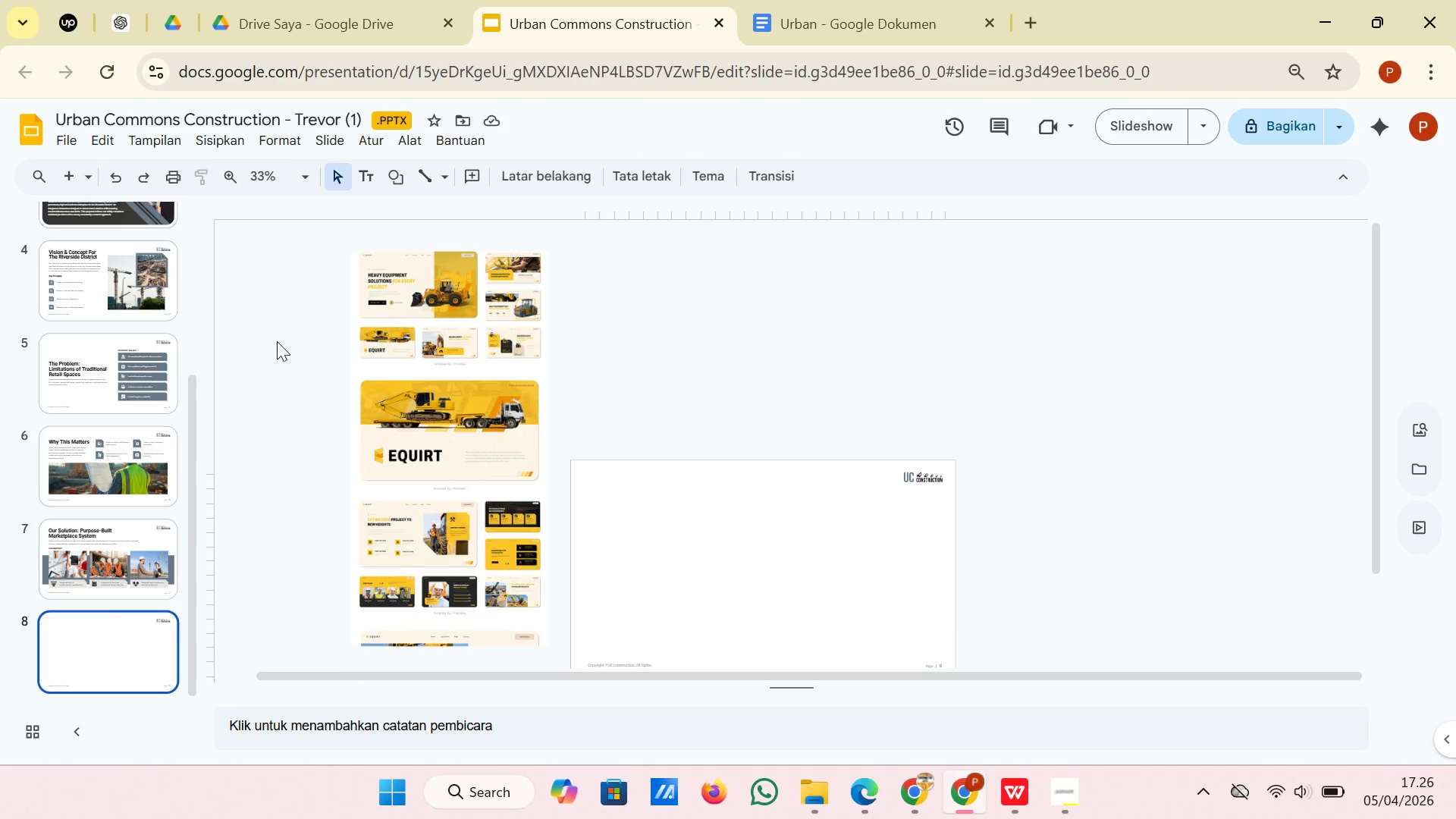 
scroll: coordinate [515, 519], scroll_direction: up, amount: 1.0
 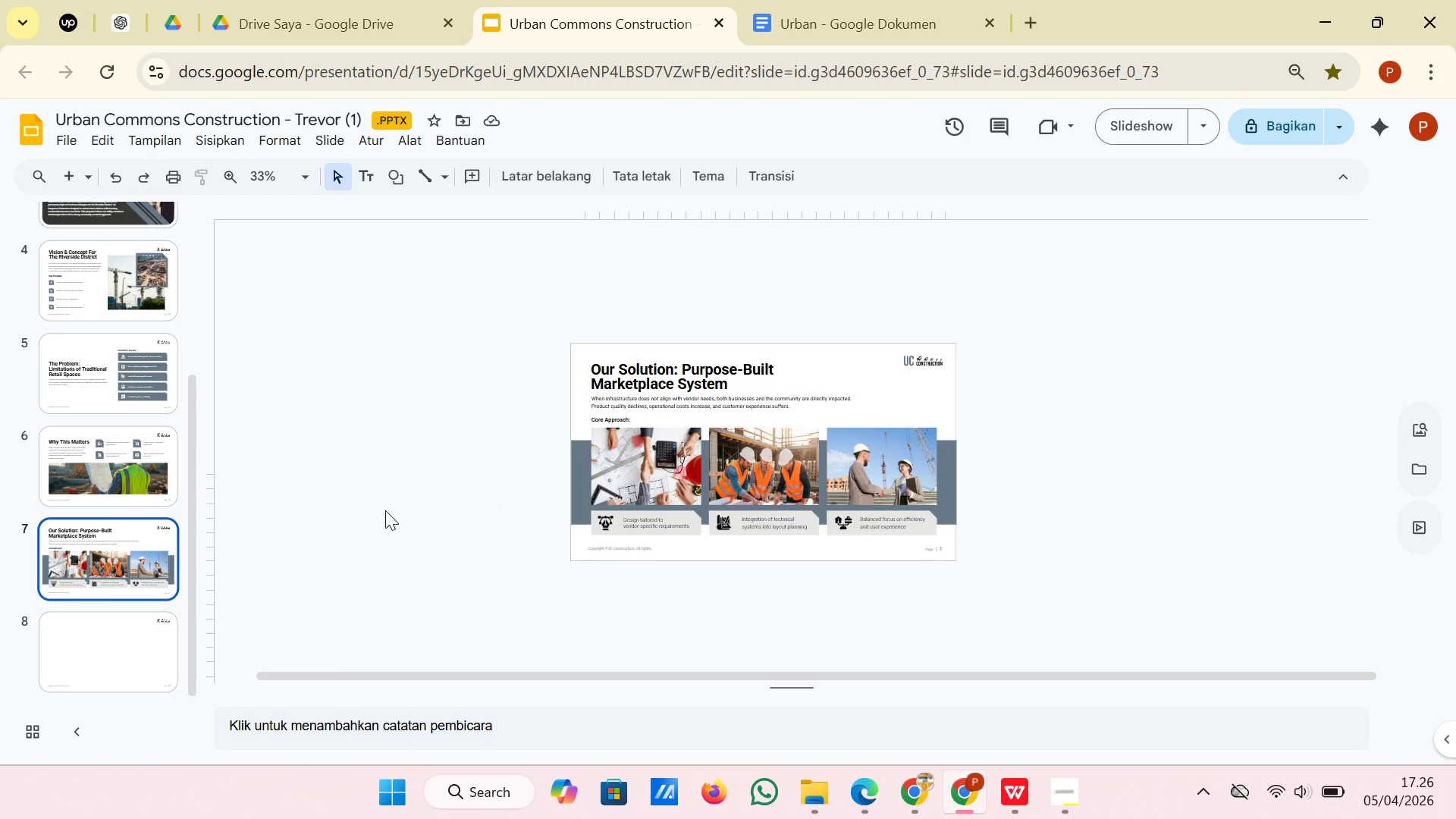 
scroll: coordinate [385, 510], scroll_direction: down, amount: 1.0
 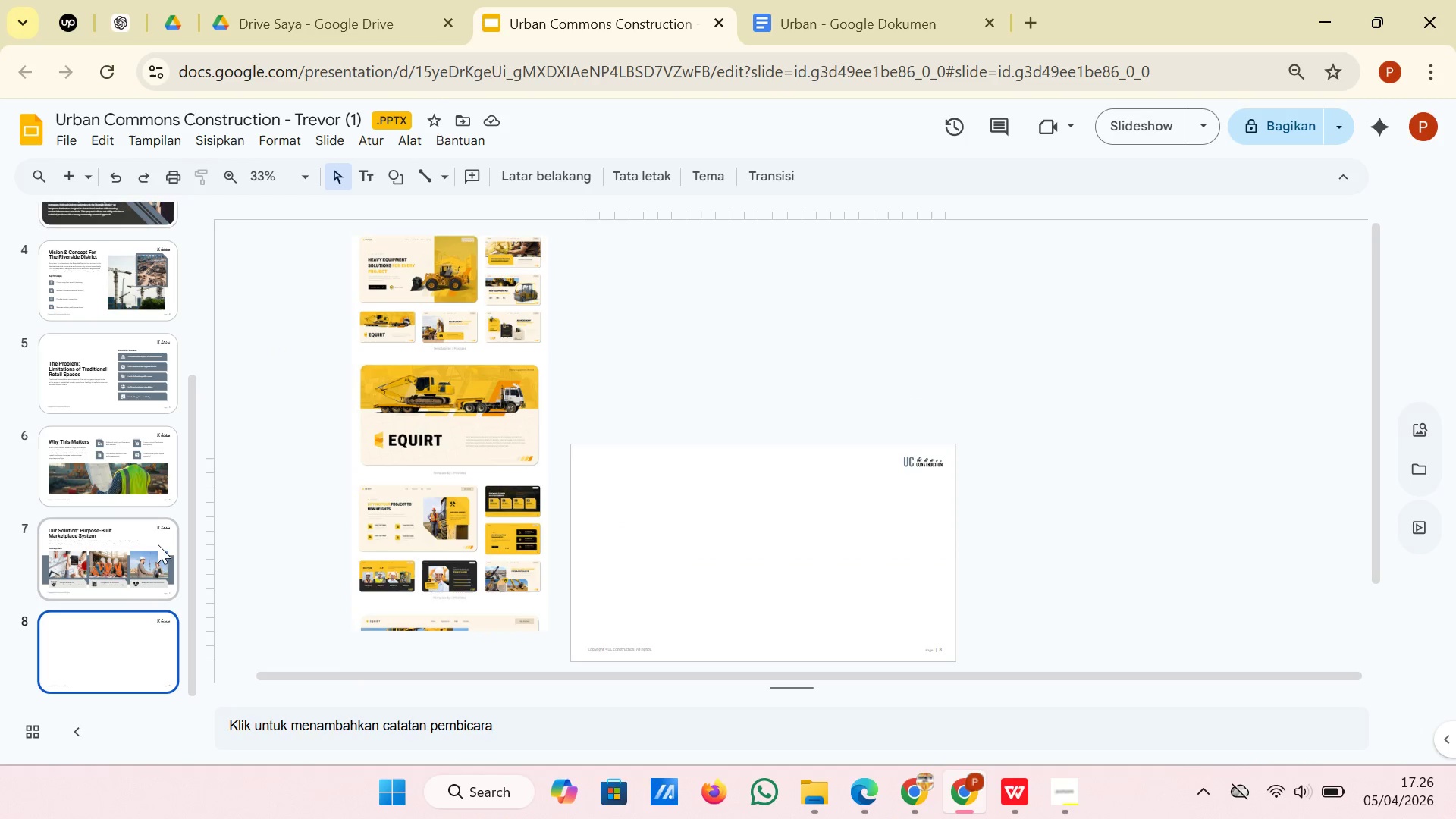 
left_click([125, 554])
 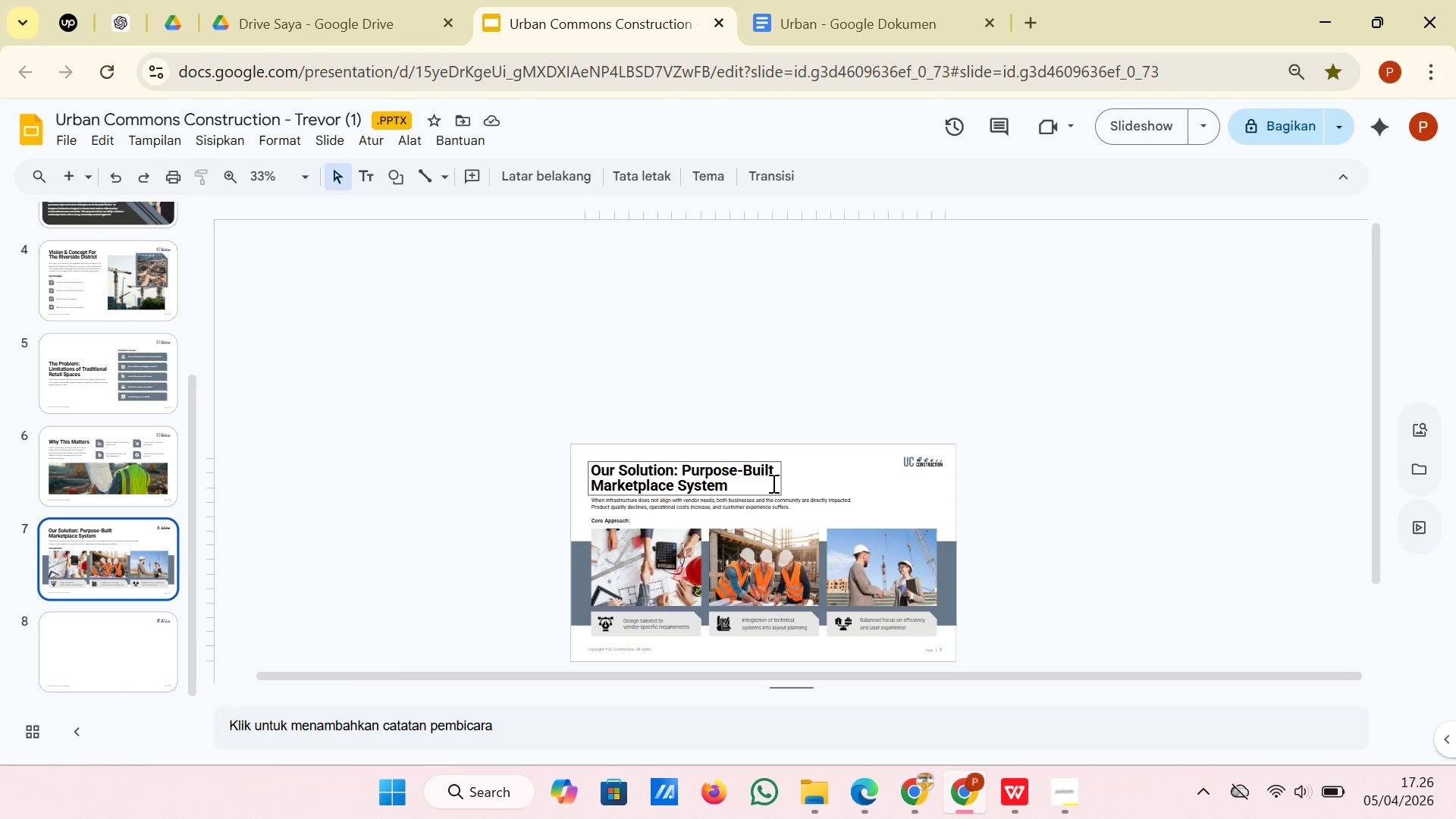 
left_click([773, 482])
 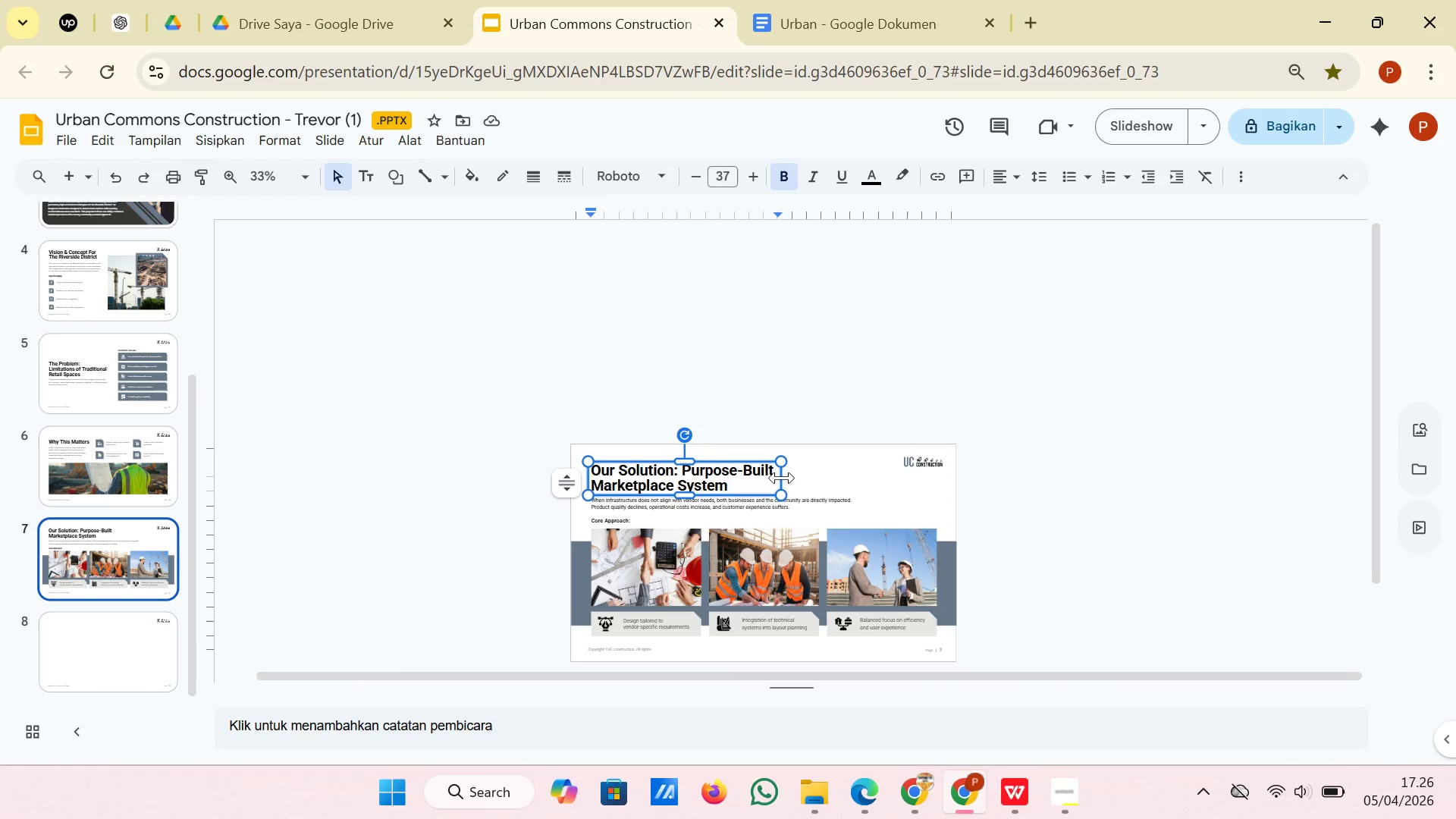 
left_click([782, 478])
 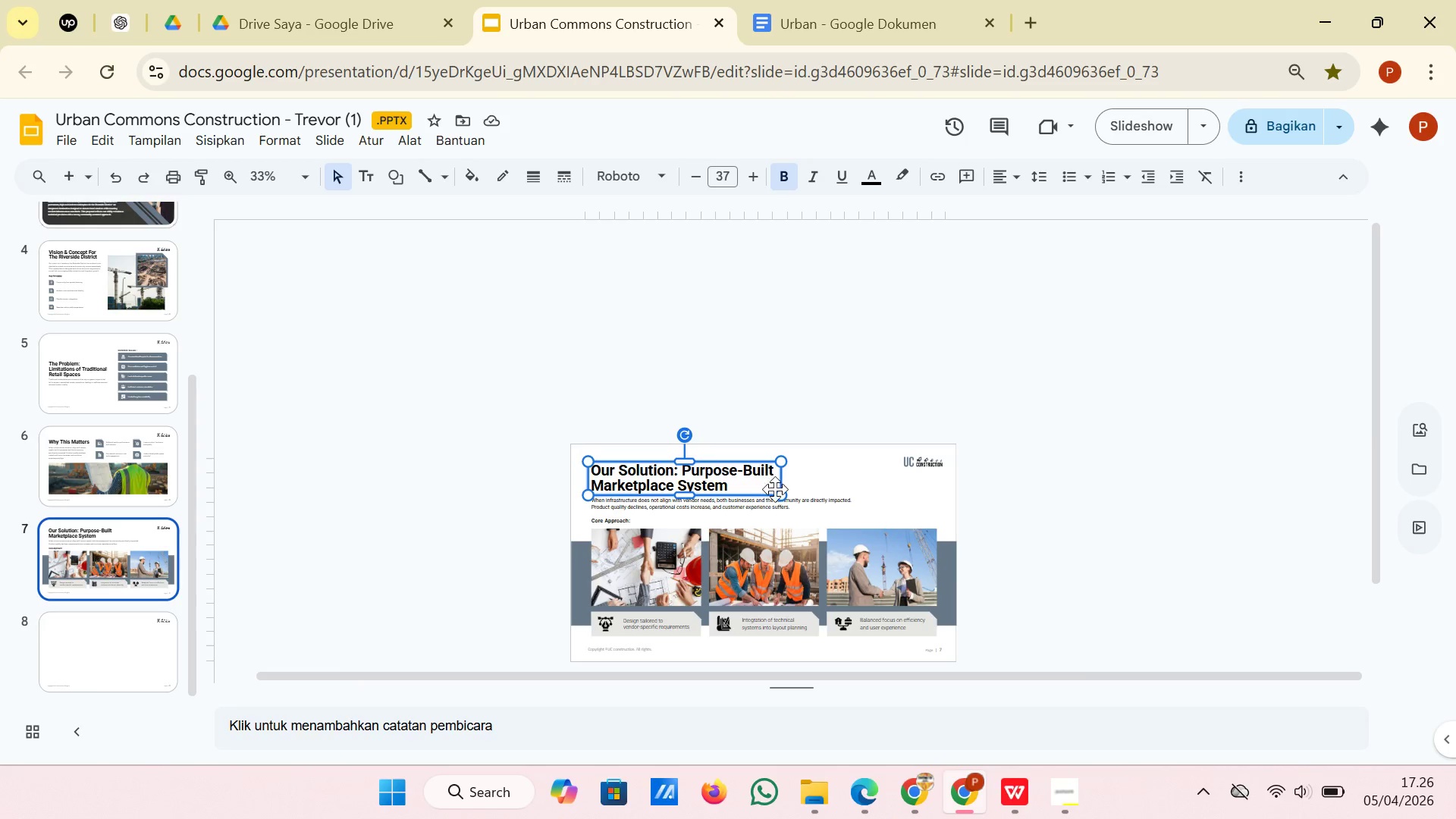 
left_click([773, 491])
 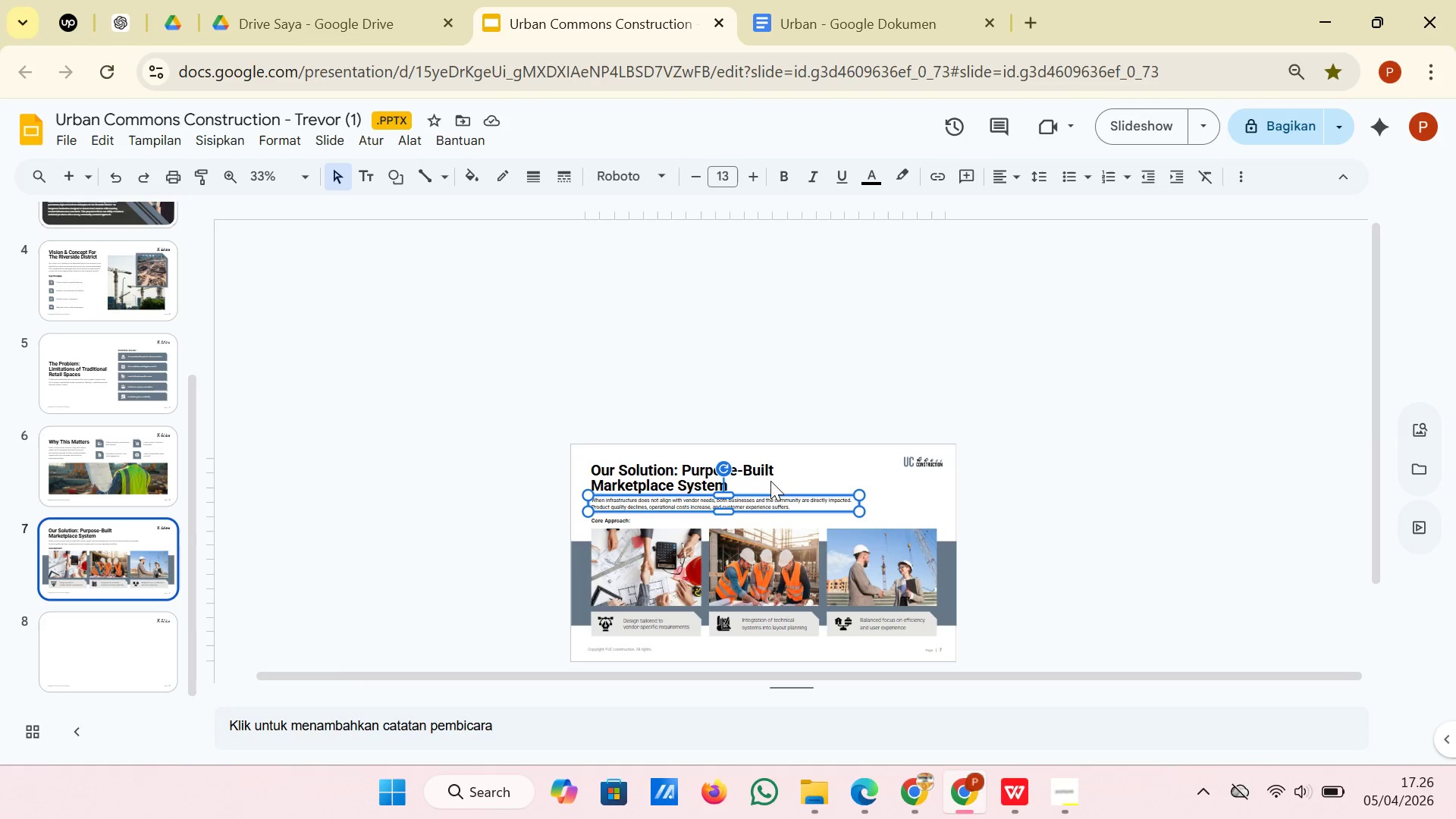 
left_click([775, 475])
 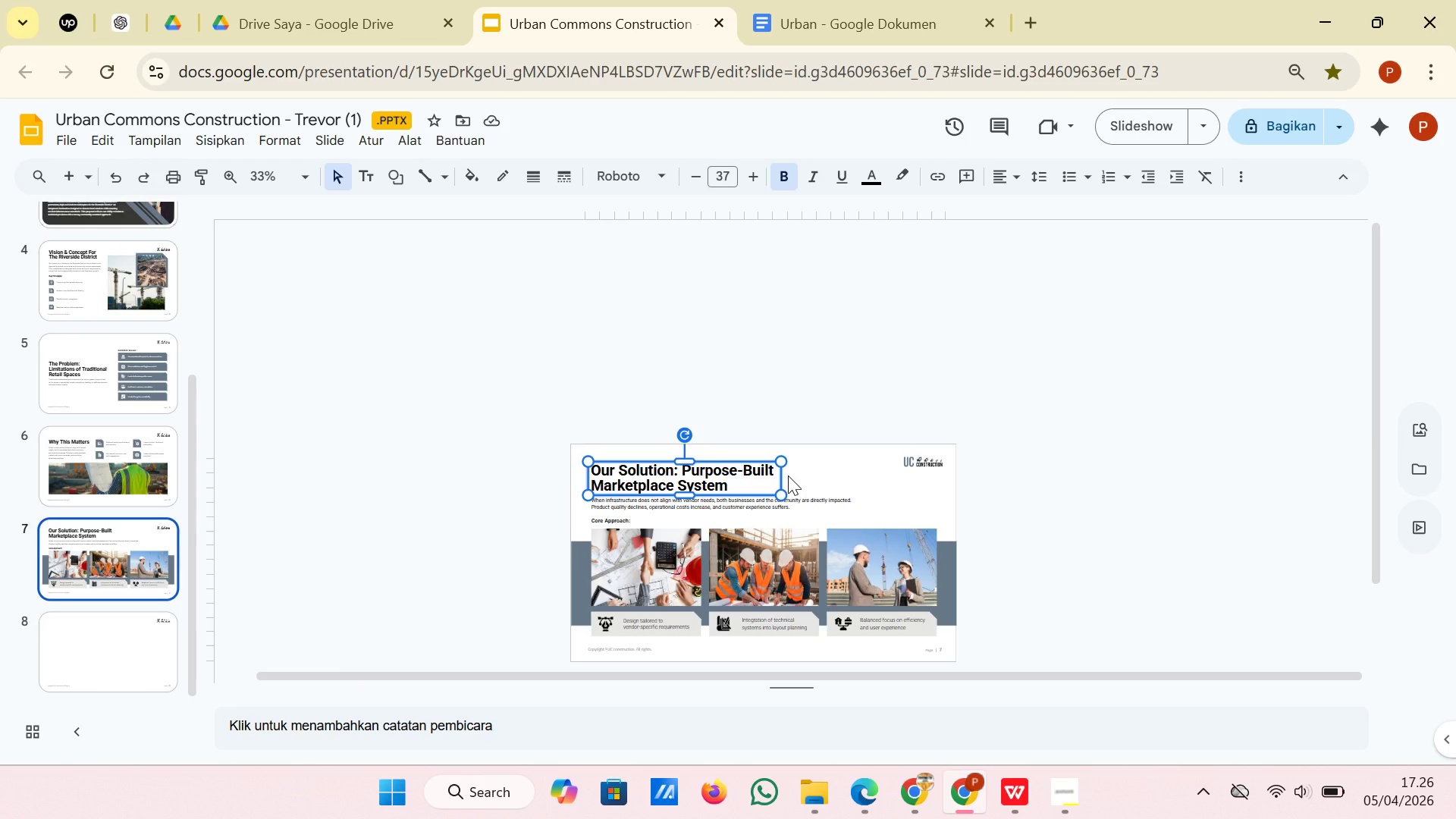 
key(Control+C)
 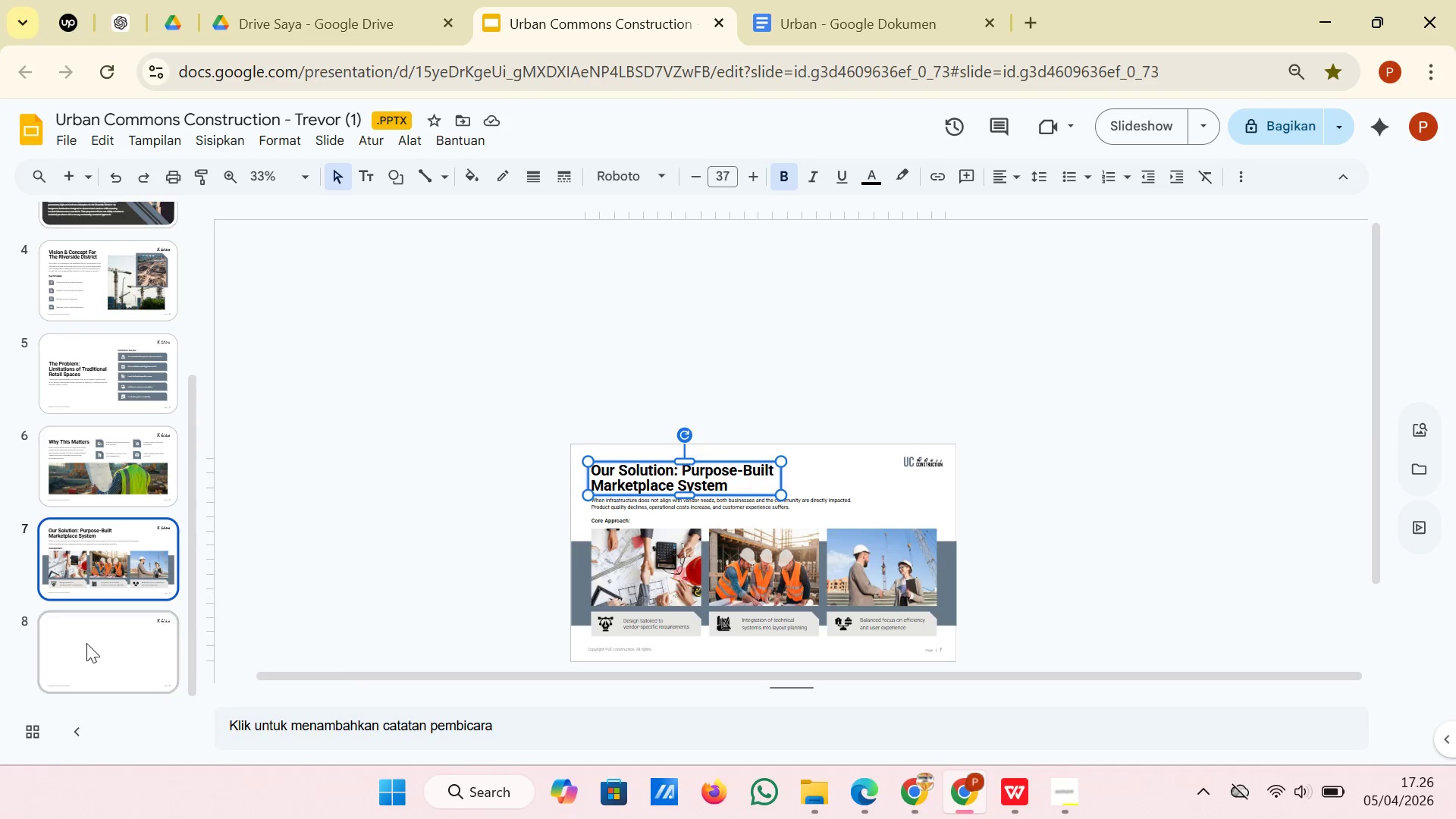 
left_click([86, 643])
 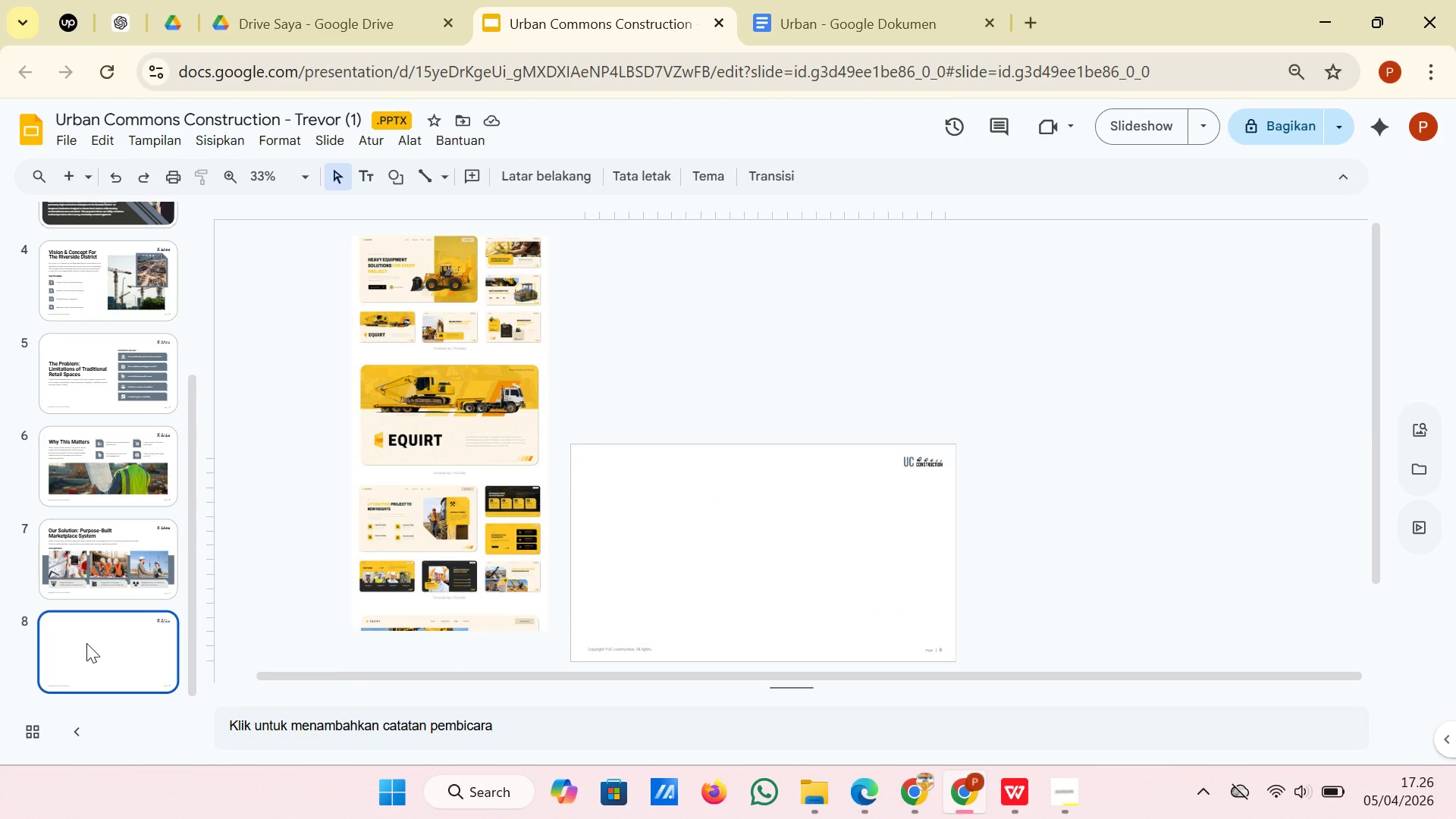 
key(Control+V)
 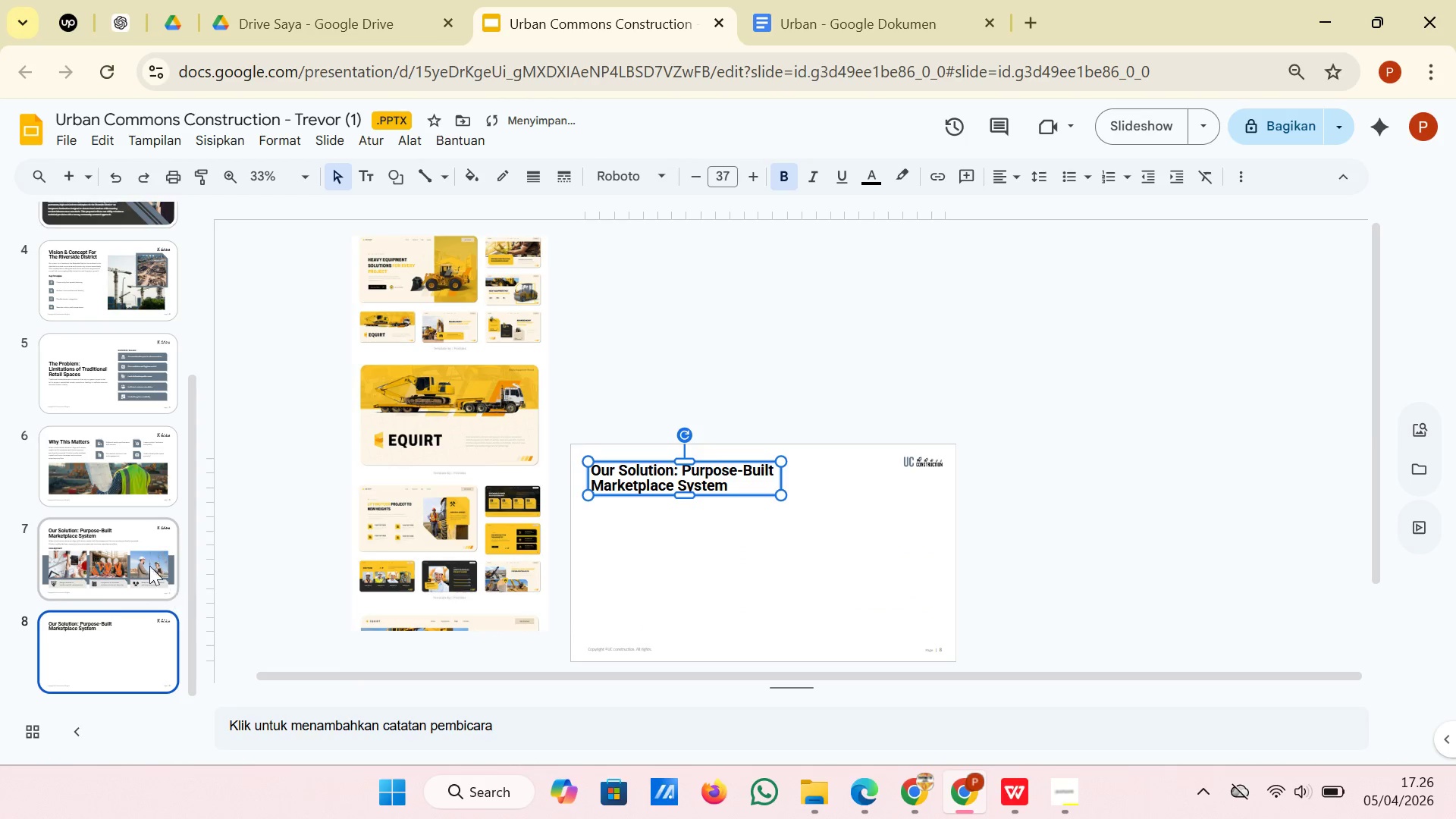 
left_click([134, 560])
 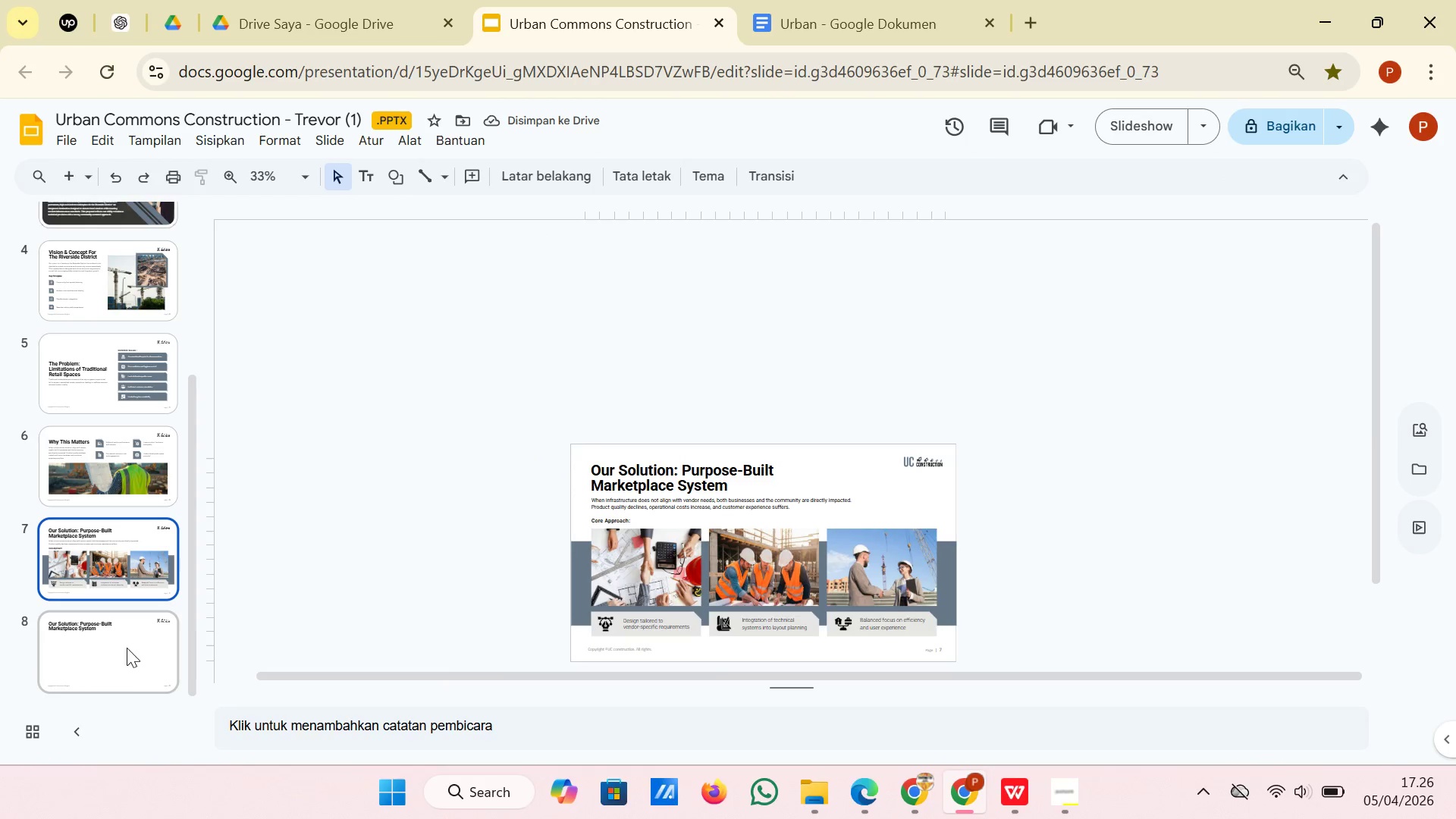 
left_click([125, 647])
 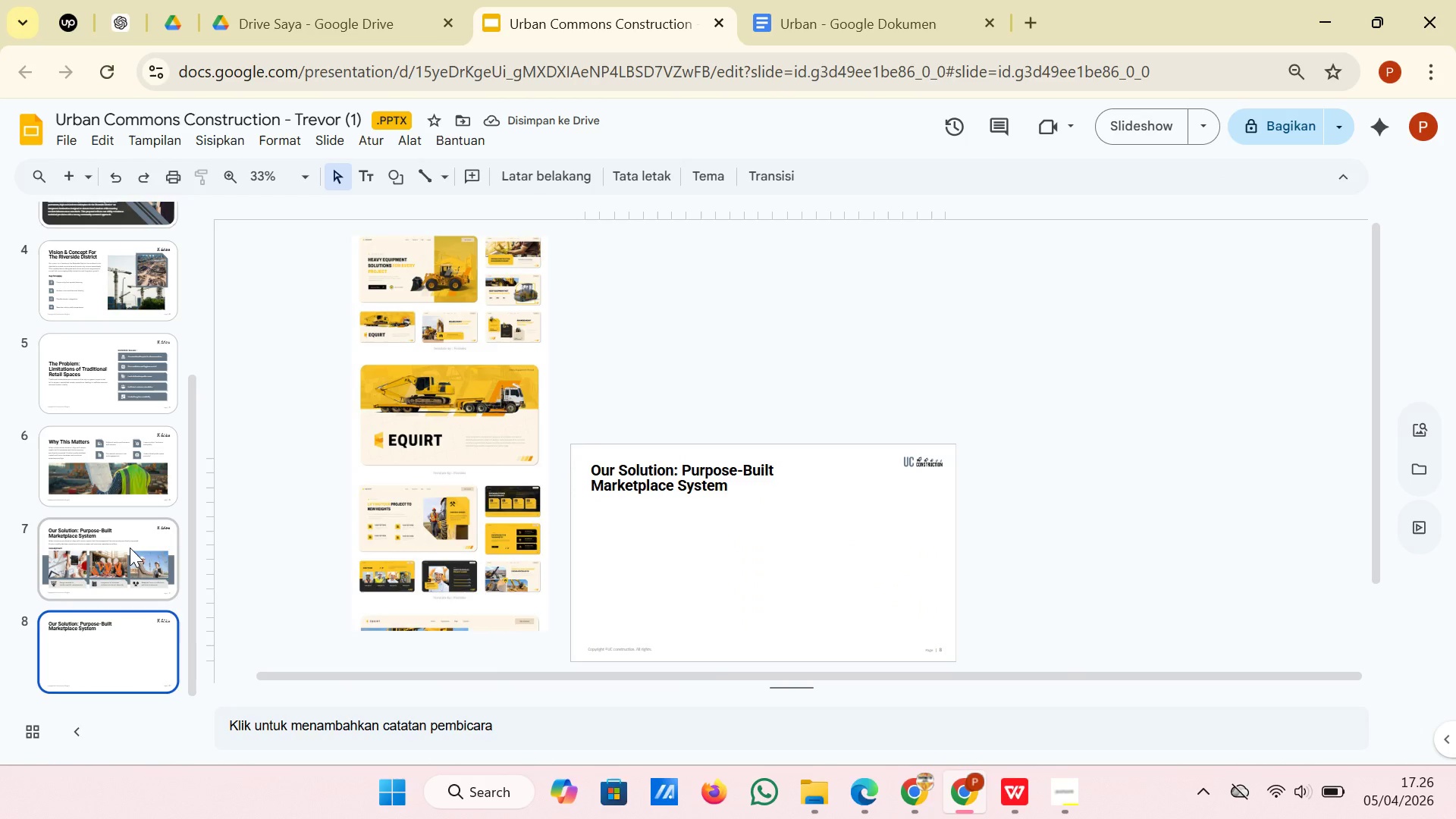 
left_click([130, 548])
 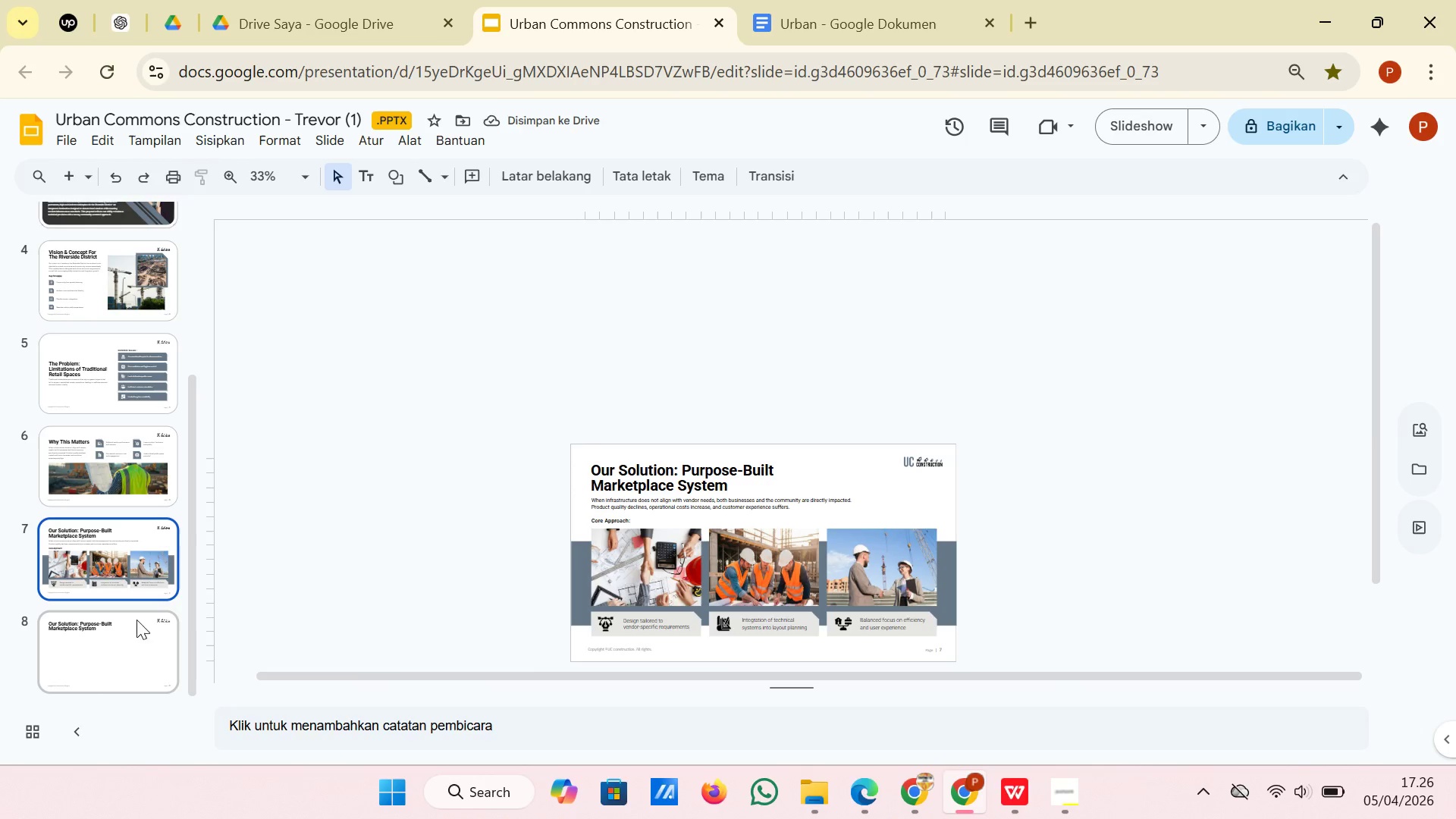 
left_click([136, 634])
 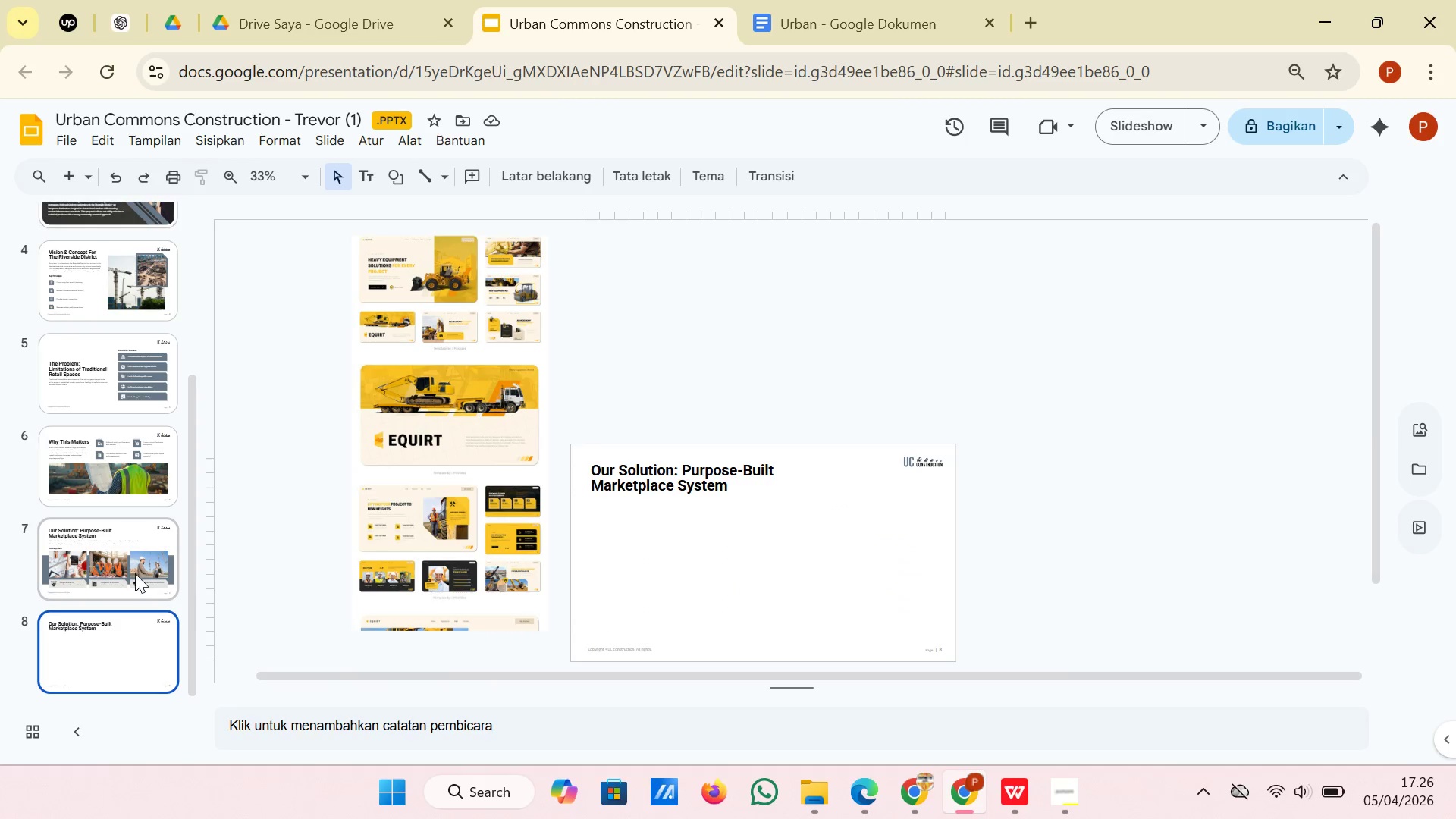 
left_click([135, 573])
 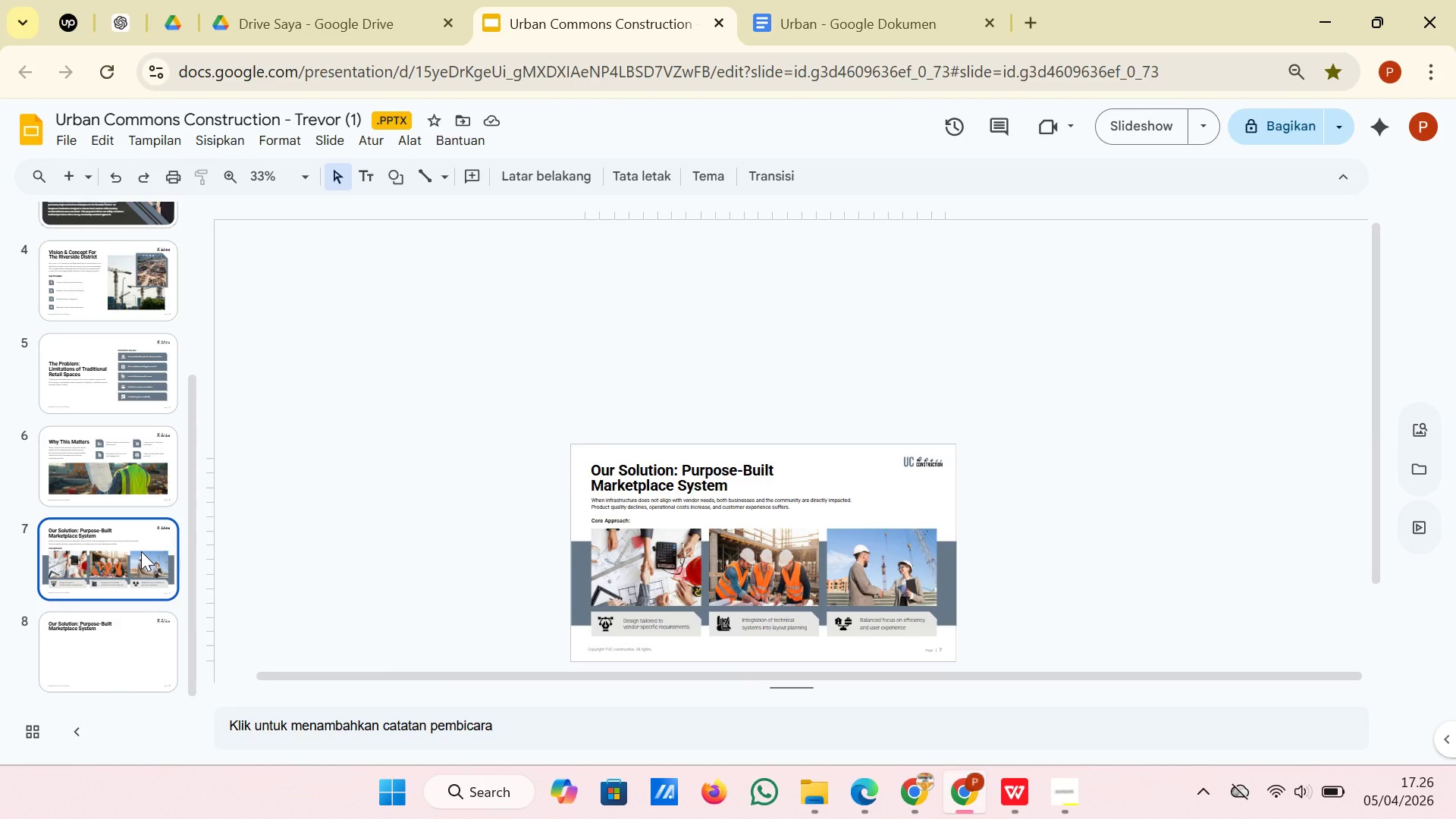 
left_click([116, 628])
 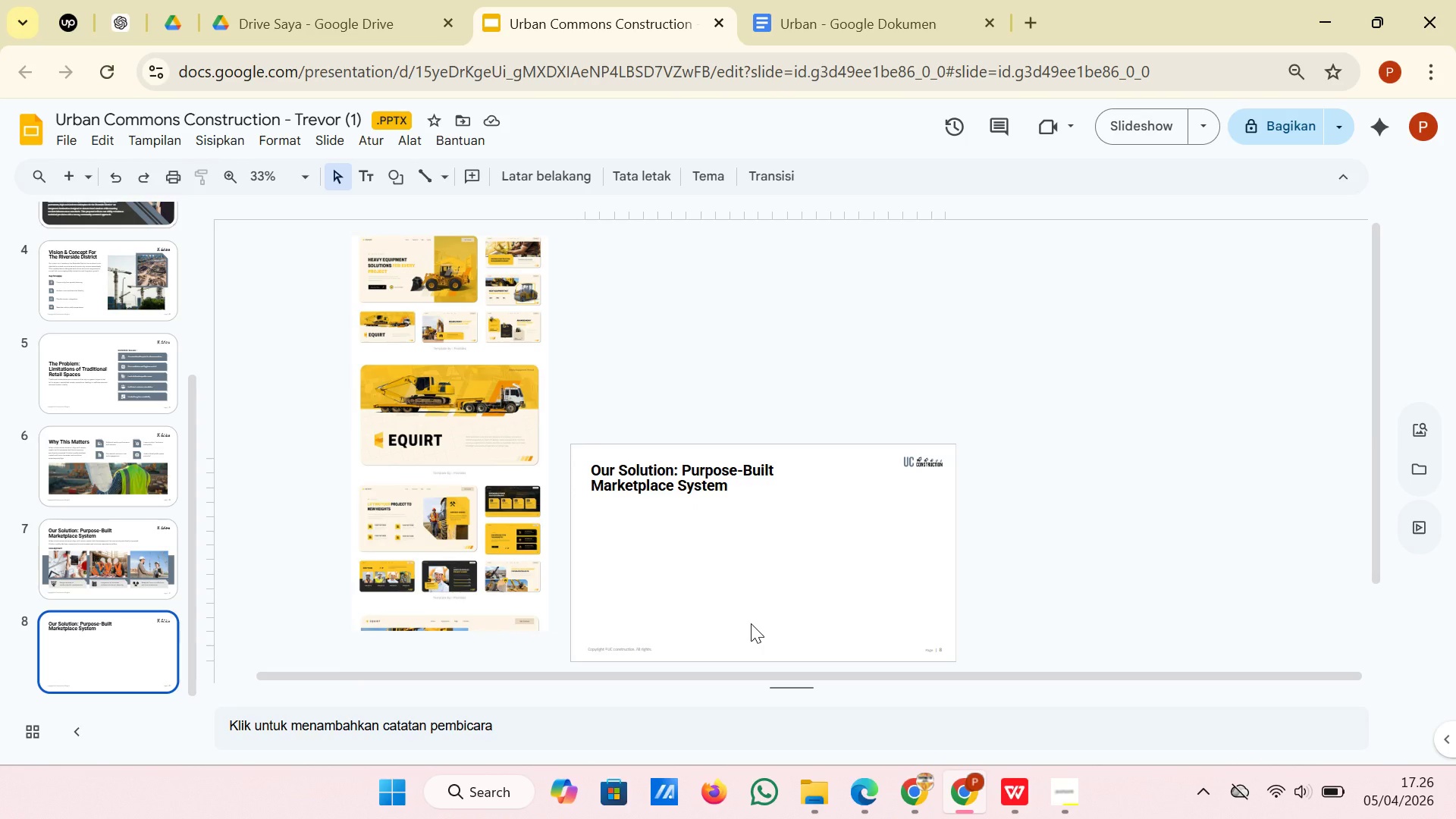 
wait(18.05)
 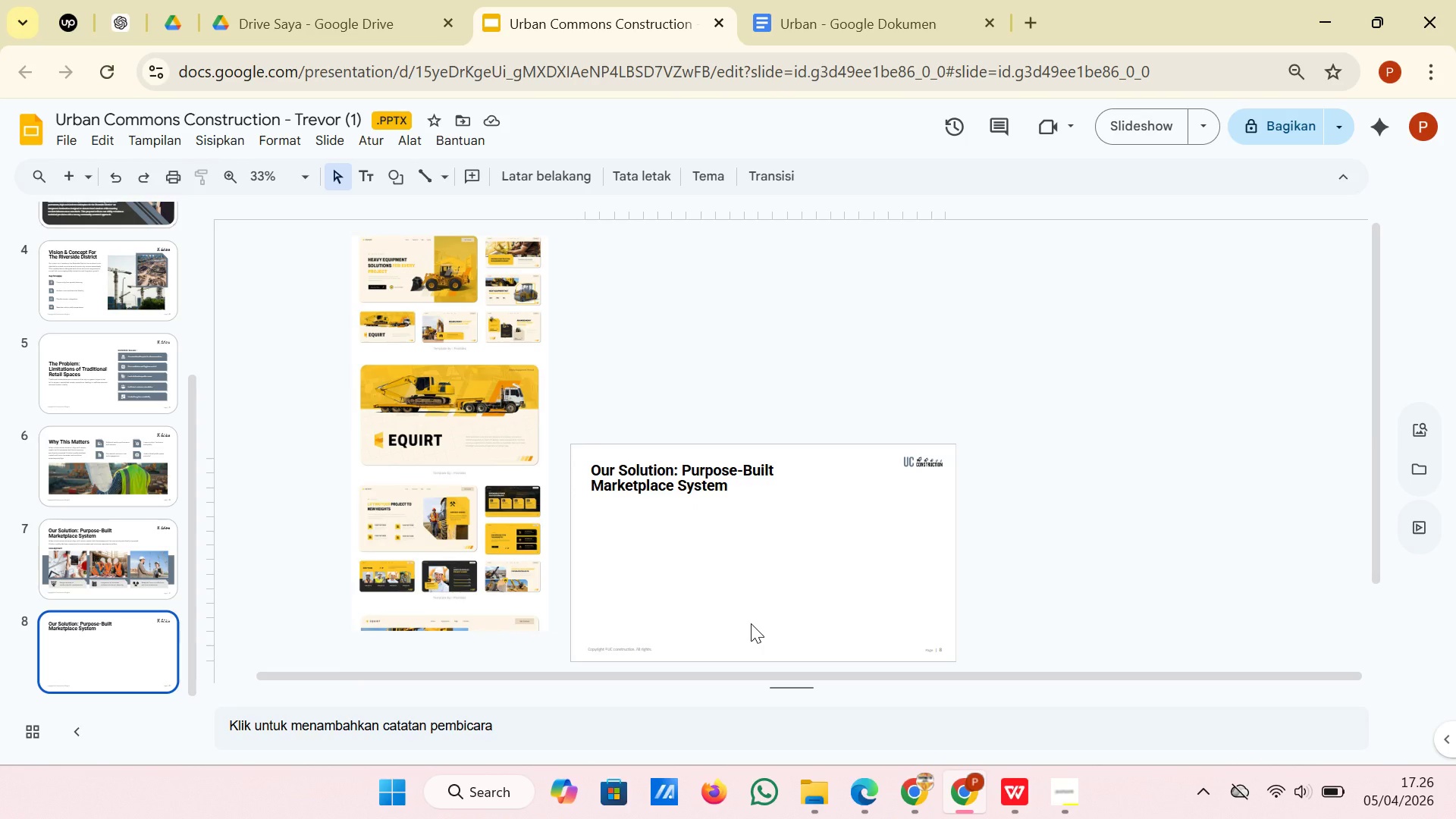 
left_click([388, 180])
 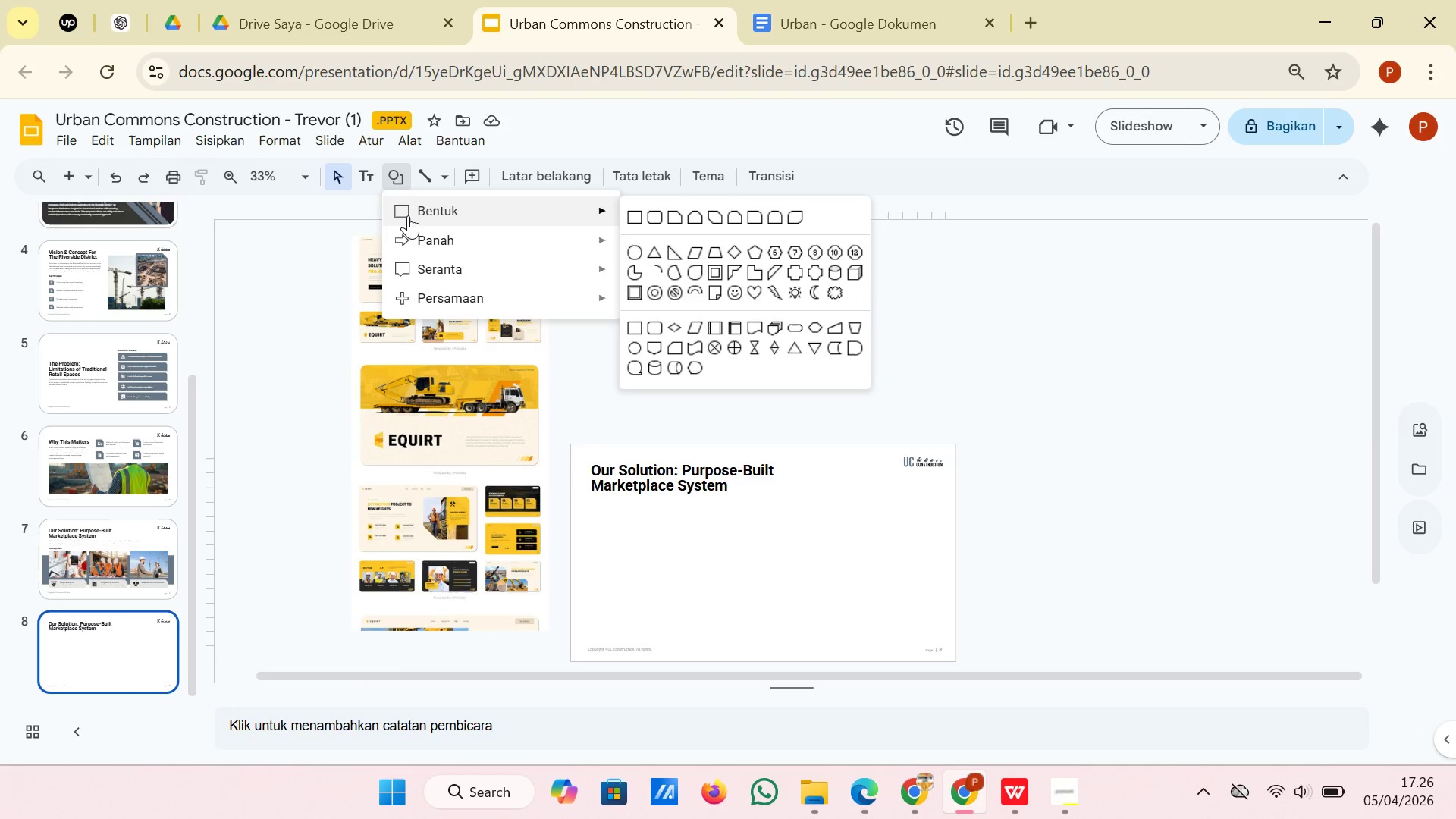 
left_click([408, 215])
 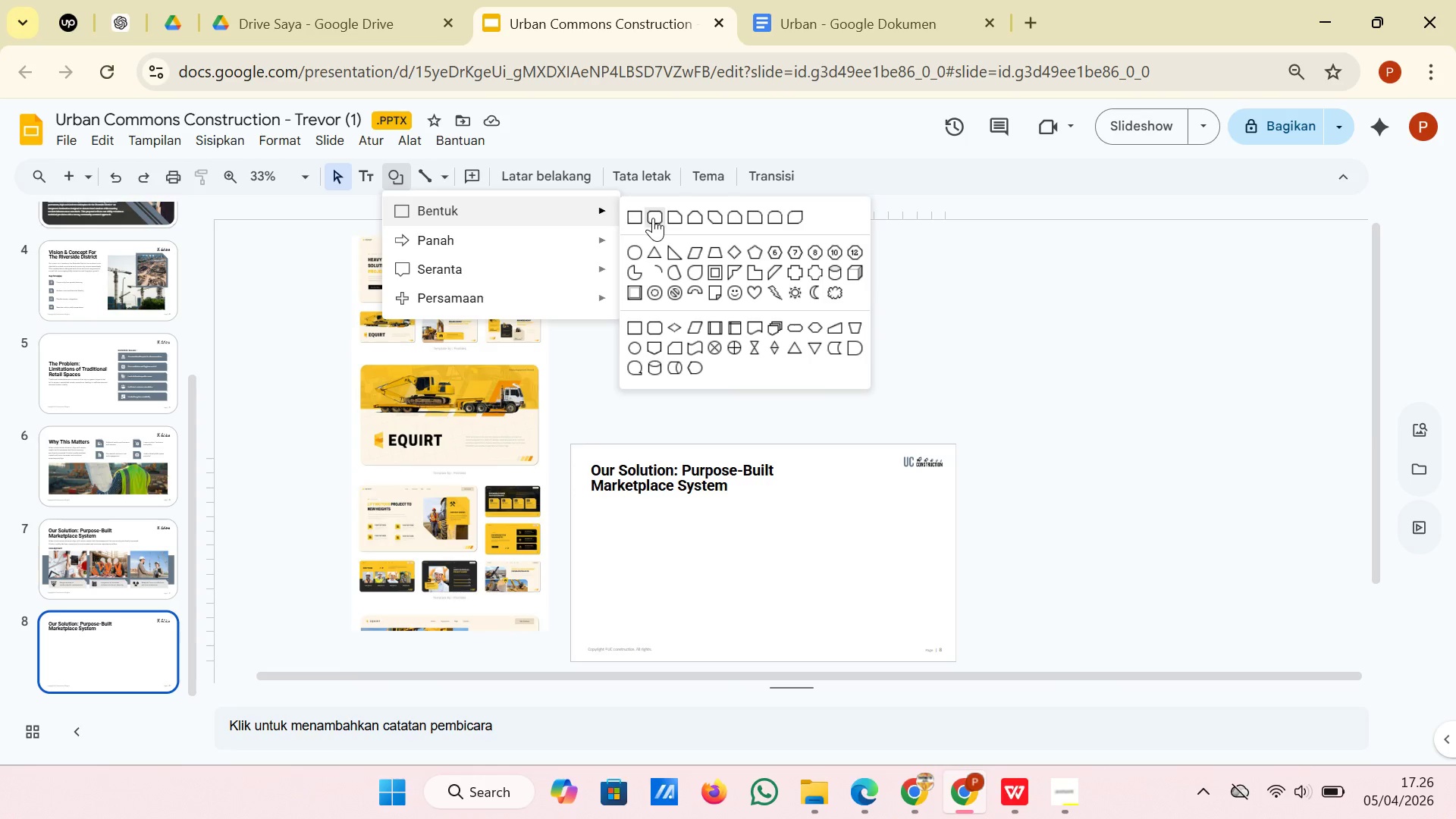 
wait(11.38)
 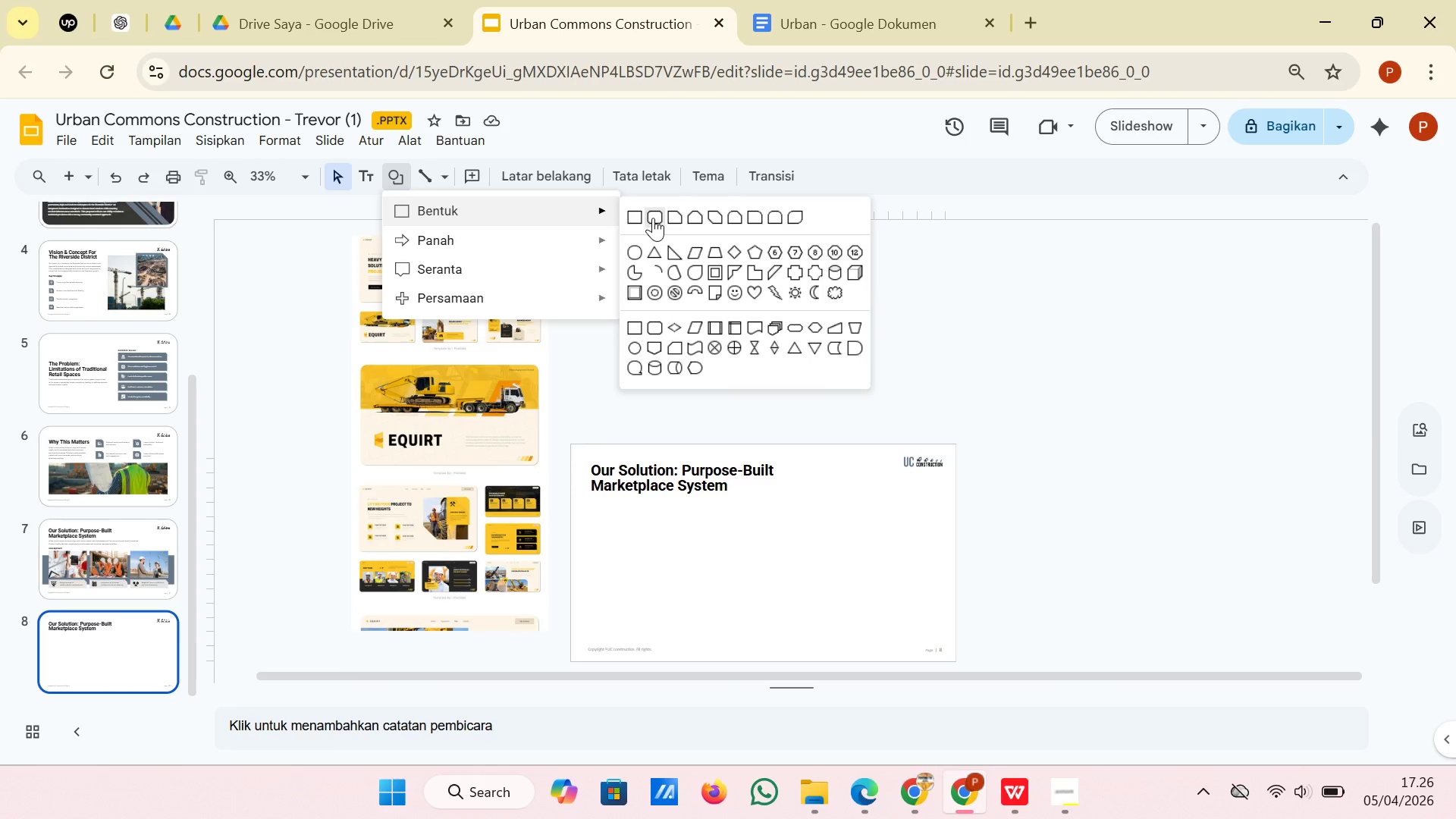 
left_click([629, 218])
 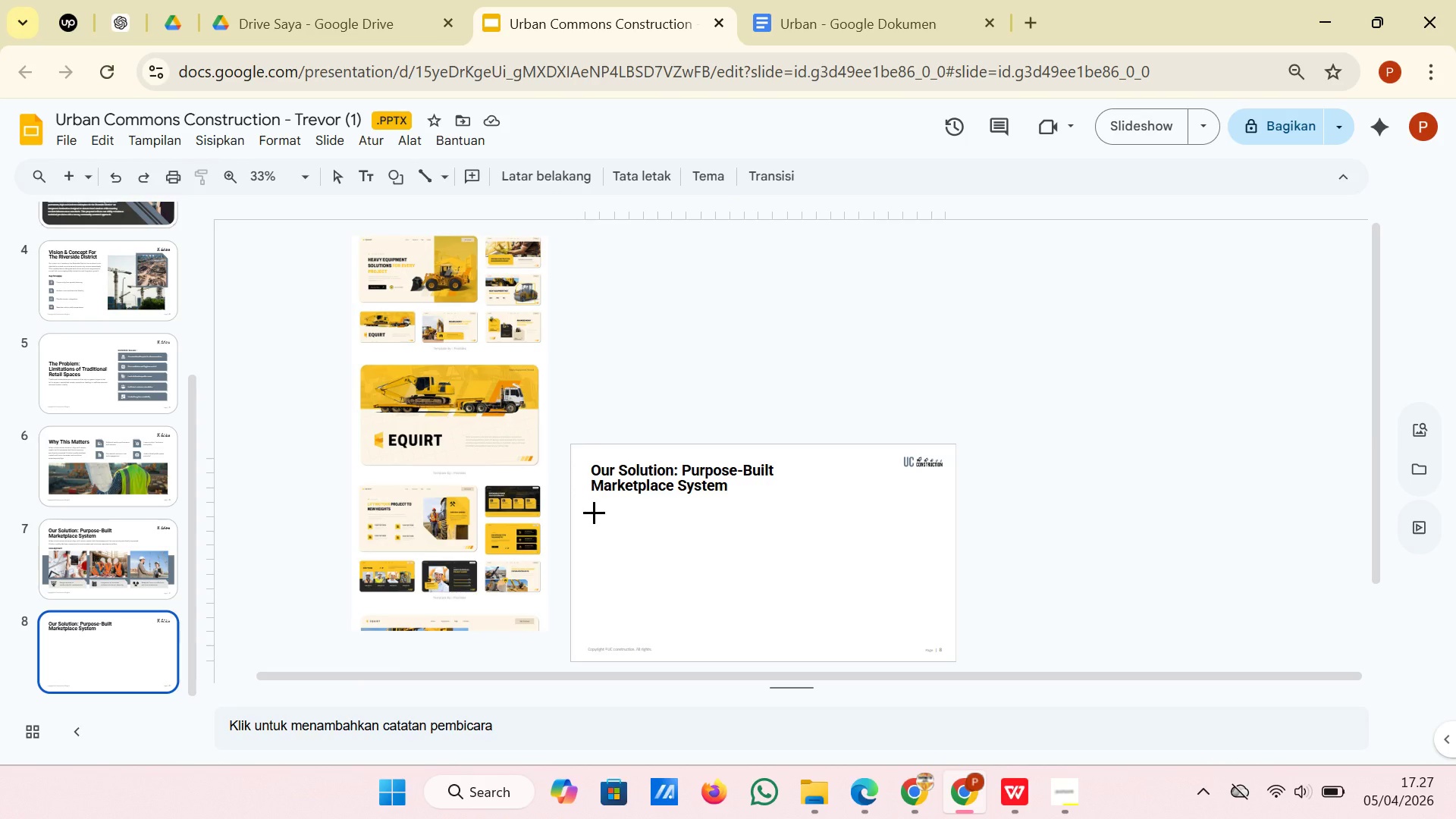 
left_click_drag(start_coordinate=[593, 512], to_coordinate=[930, 623])
 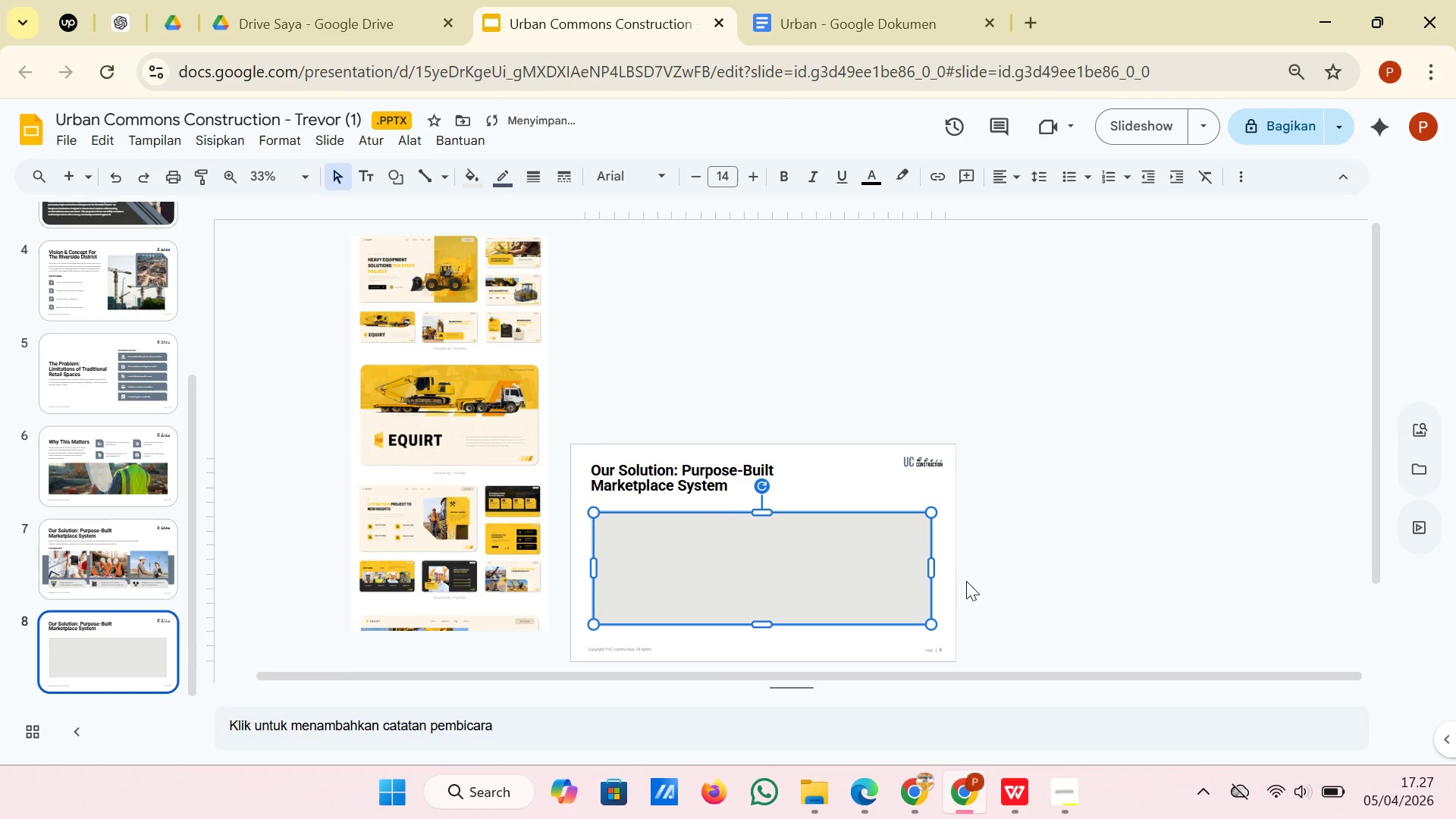 
left_click([973, 575])
 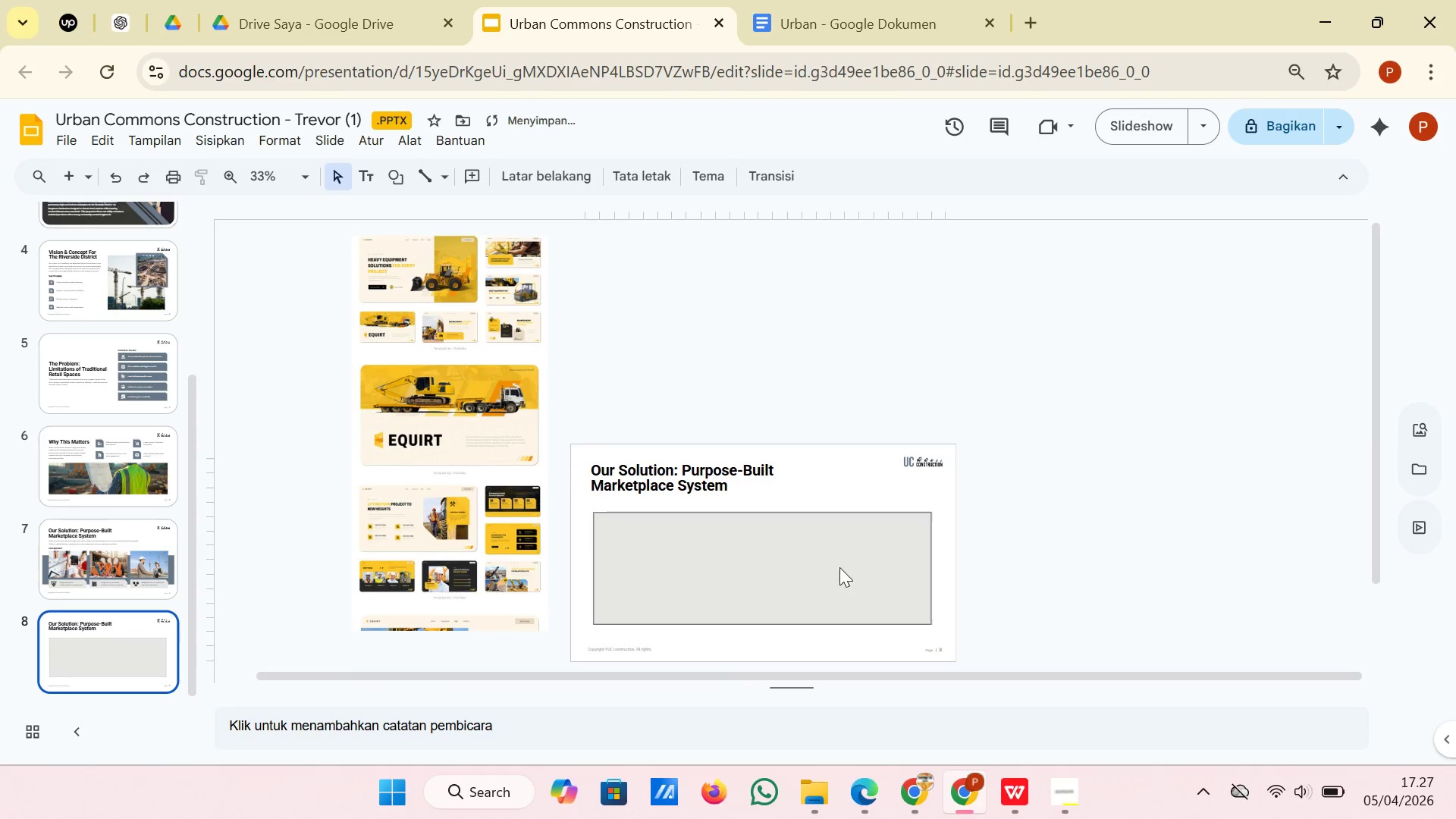 
left_click([839, 567])
 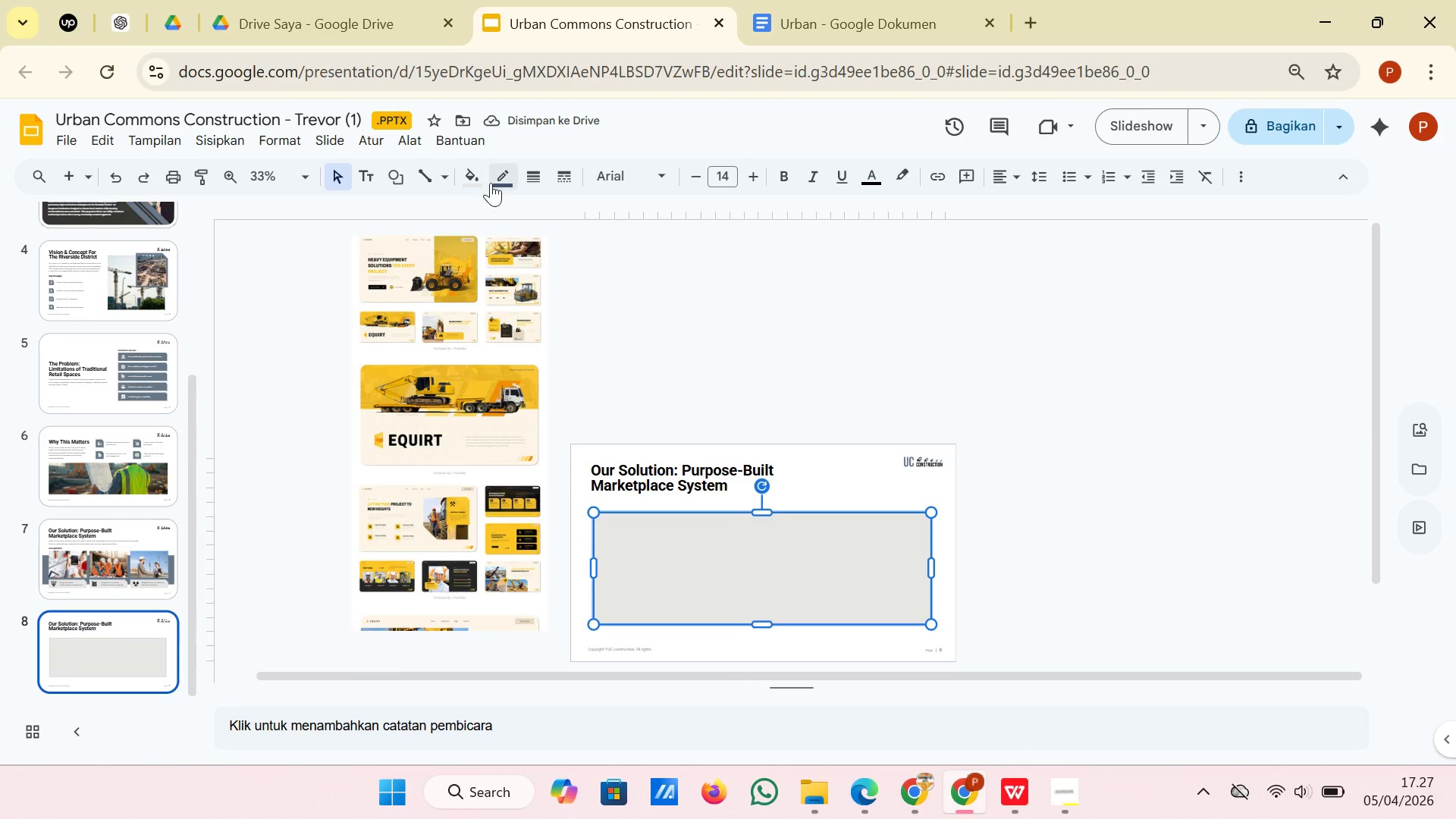 
left_click([491, 183])
 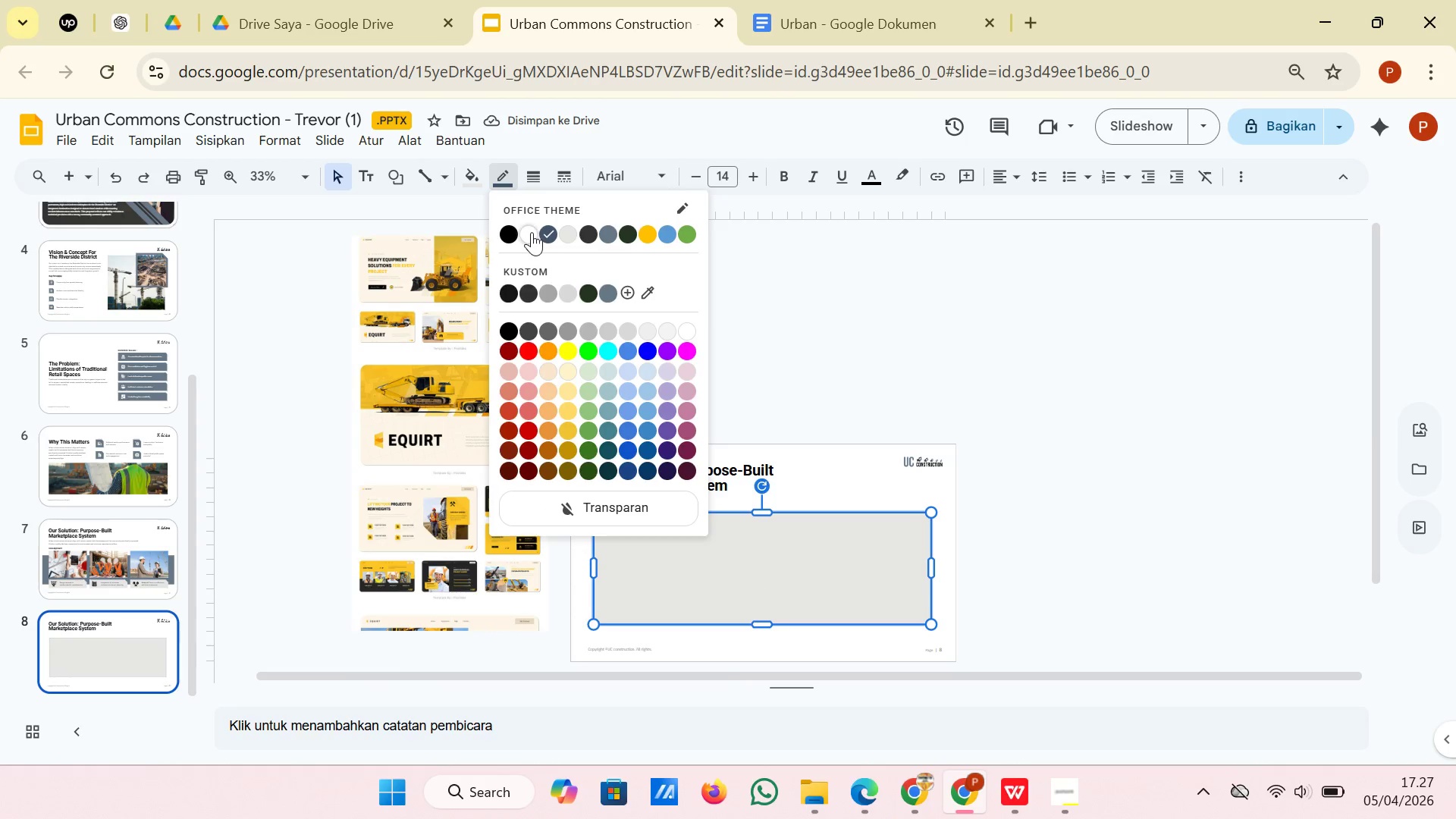 
left_click([532, 232])
 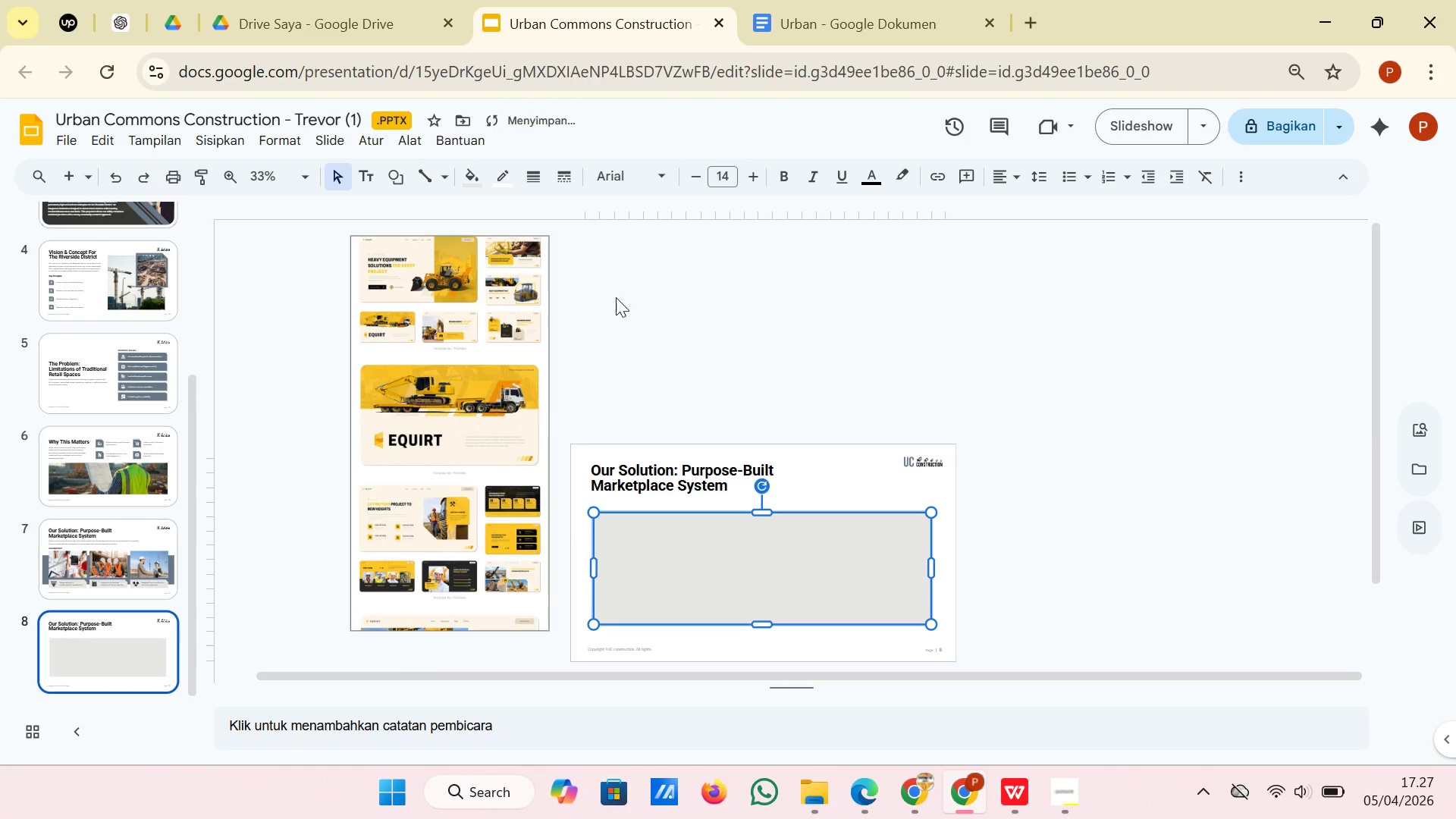 
left_click([616, 297])
 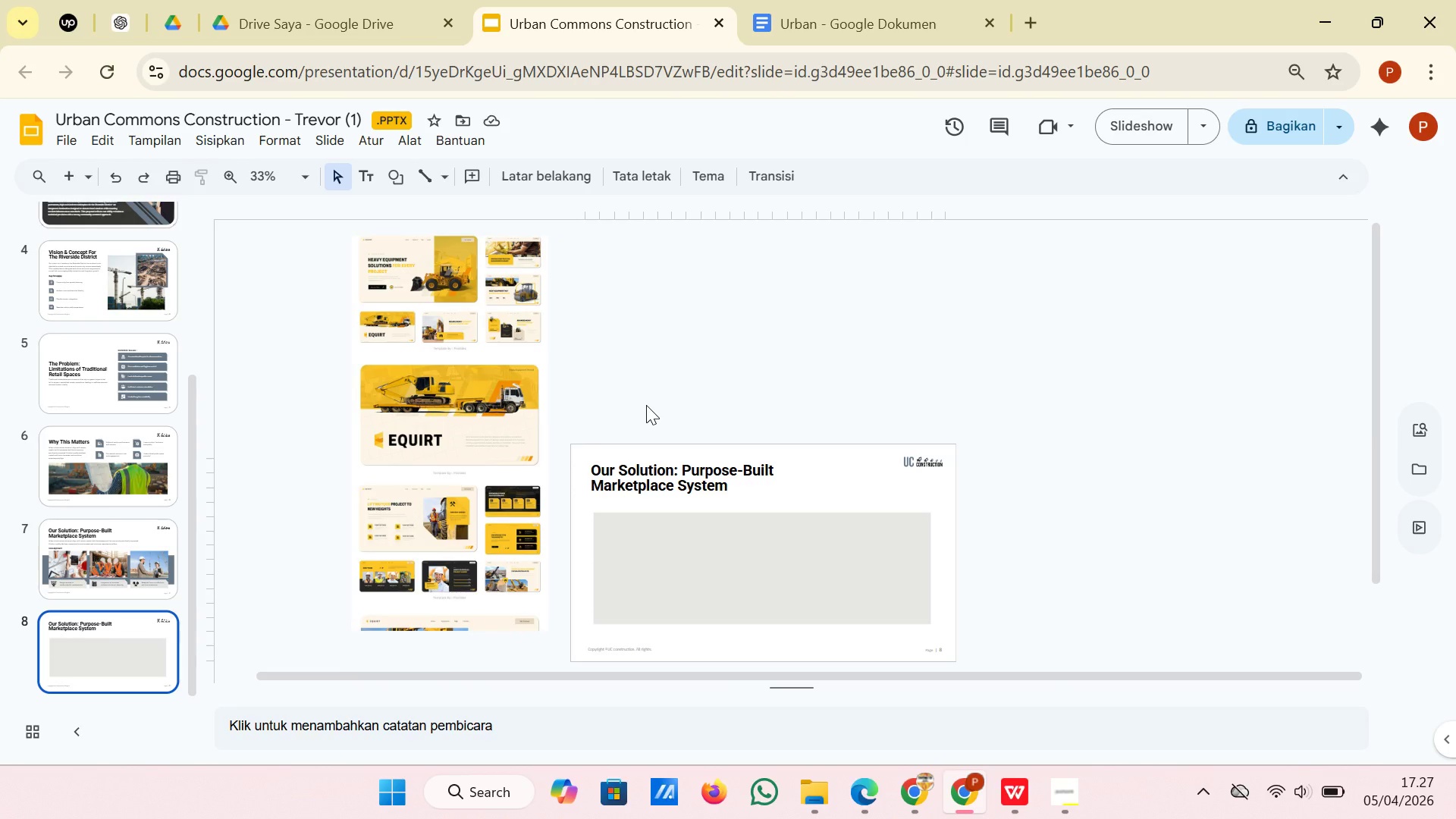 
wait(10.45)
 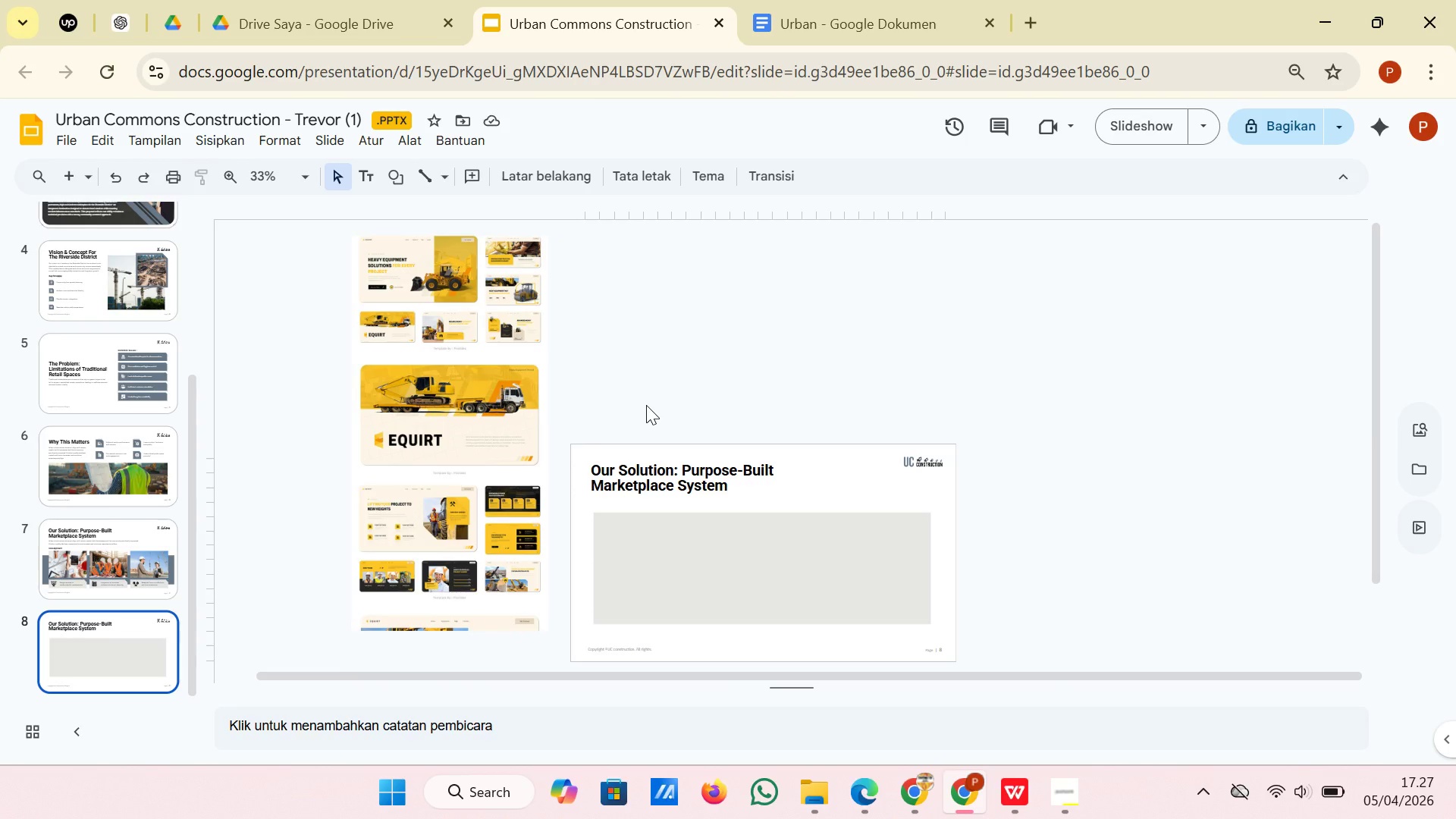 
left_click([1030, 23])
 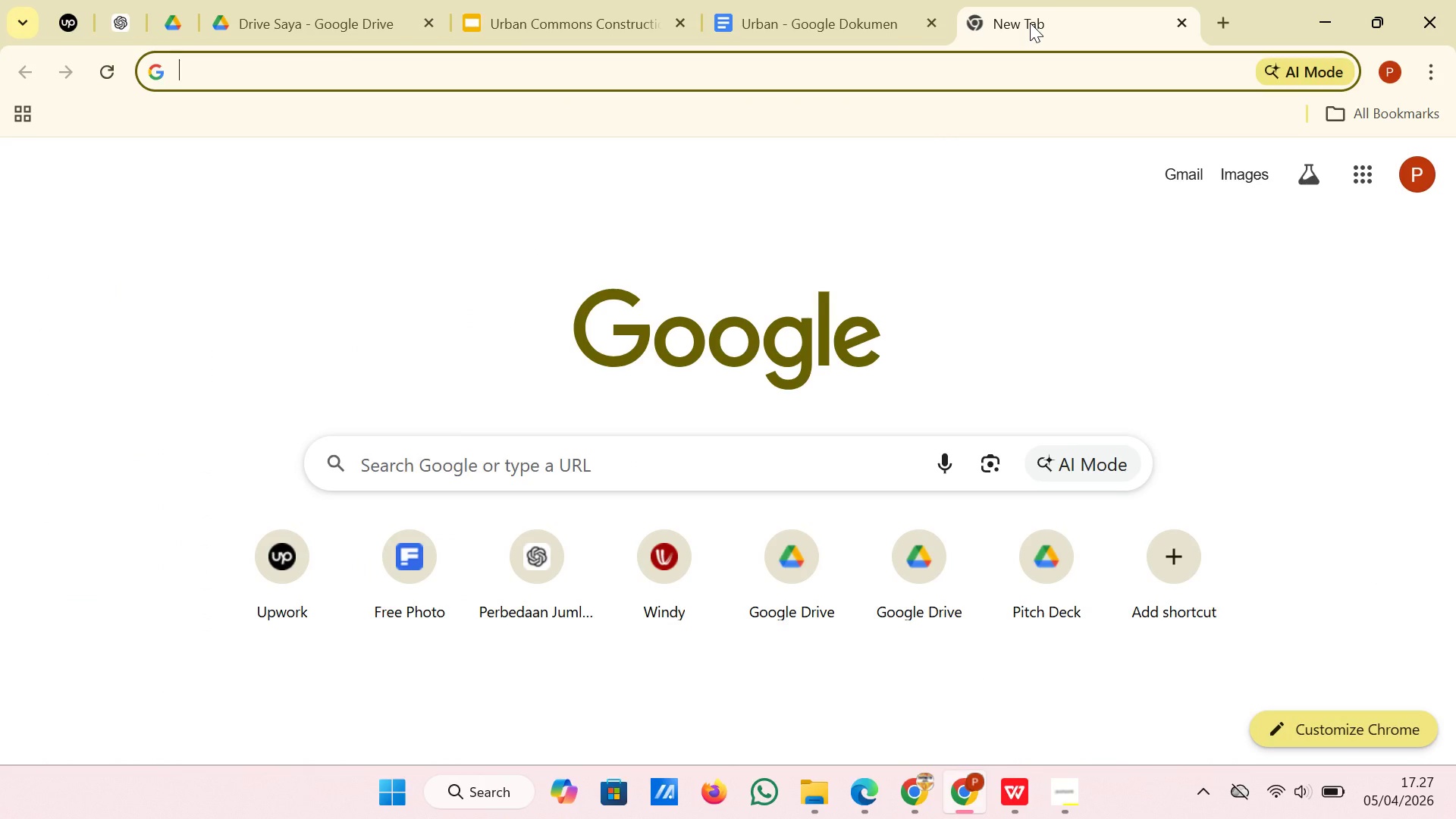 
type(fr)
 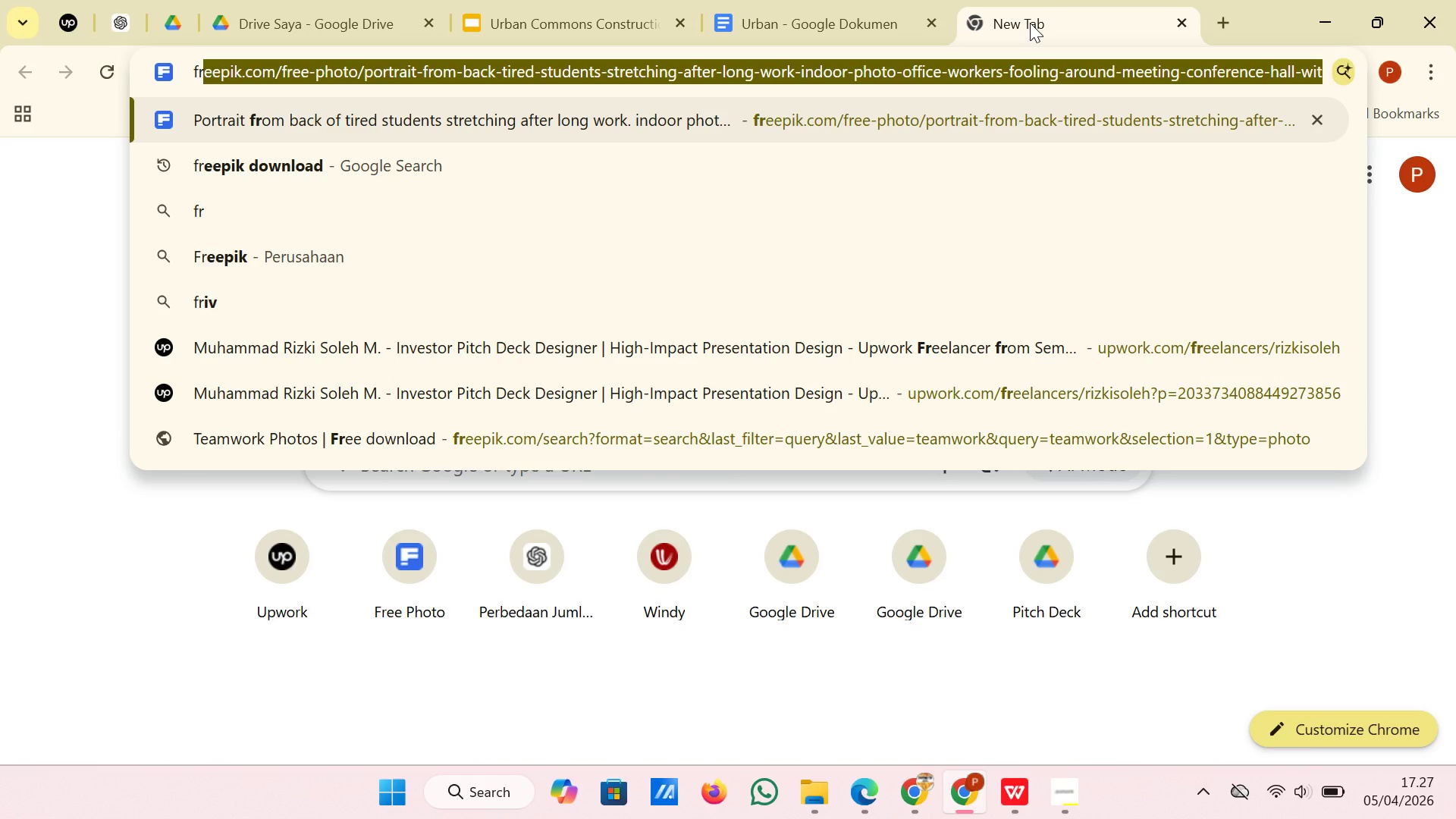 
key(Enter)
 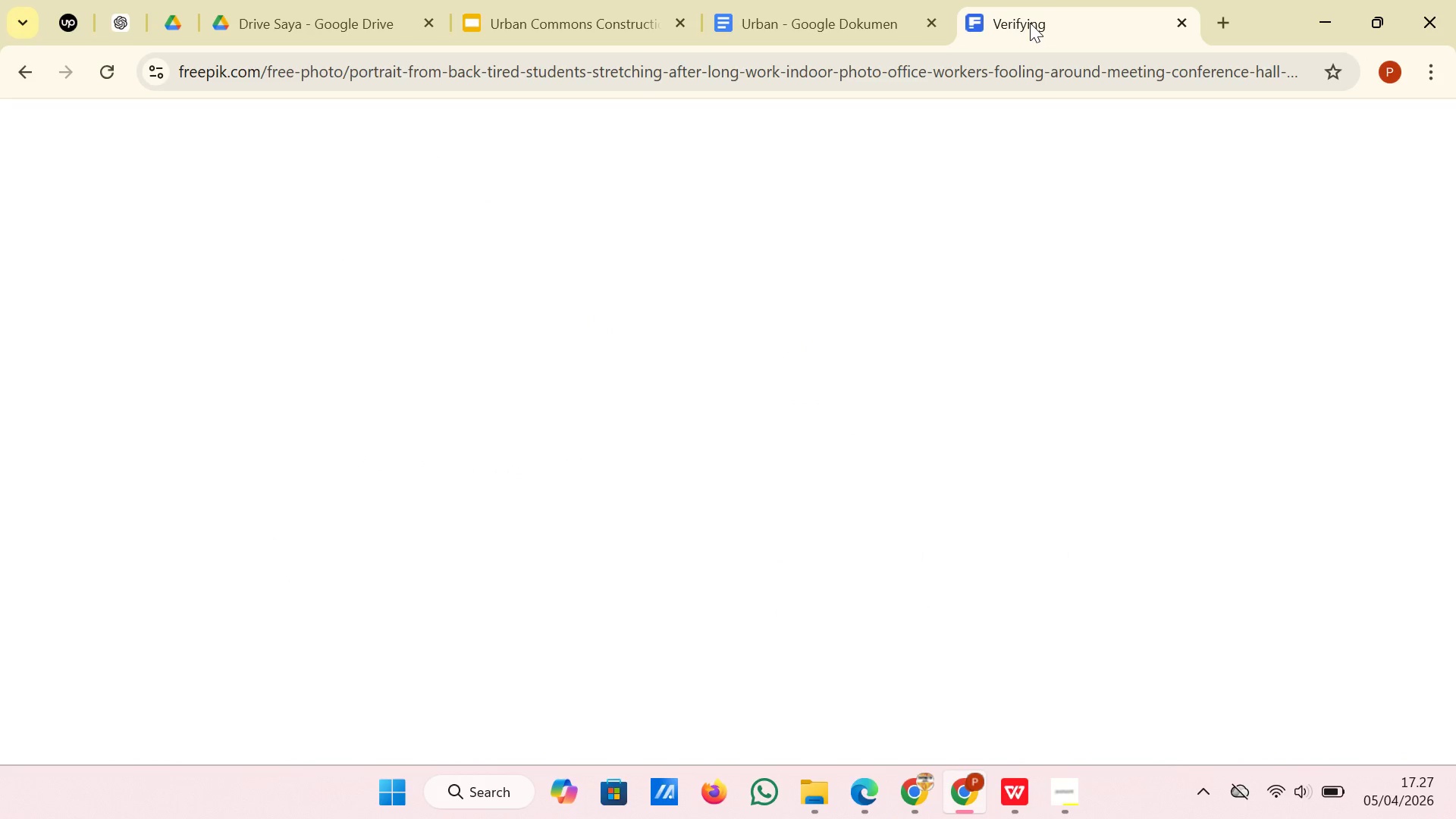 
wait(6.62)
 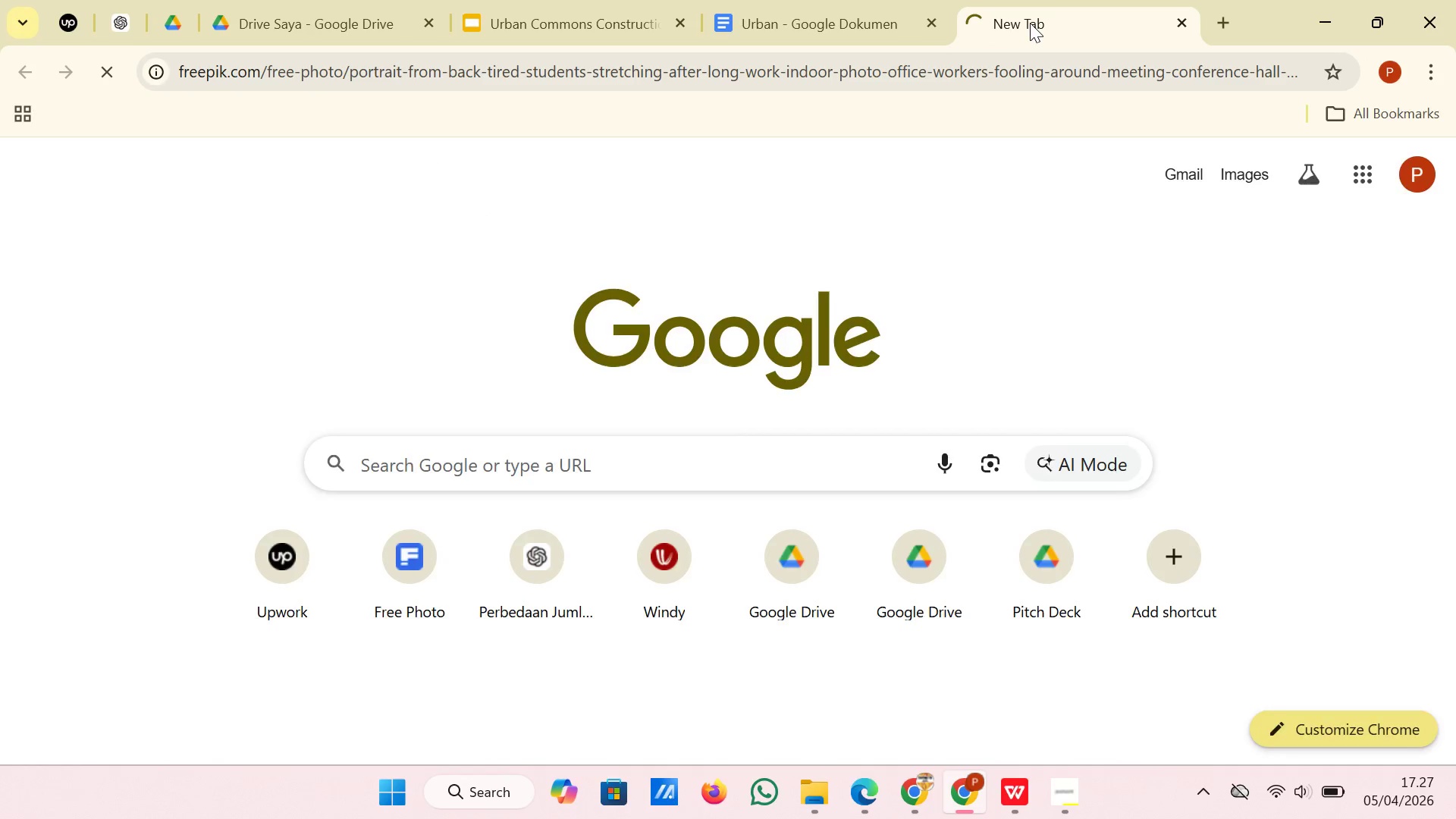 
scroll: coordinate [1018, 270], scroll_direction: down, amount: 2.0
 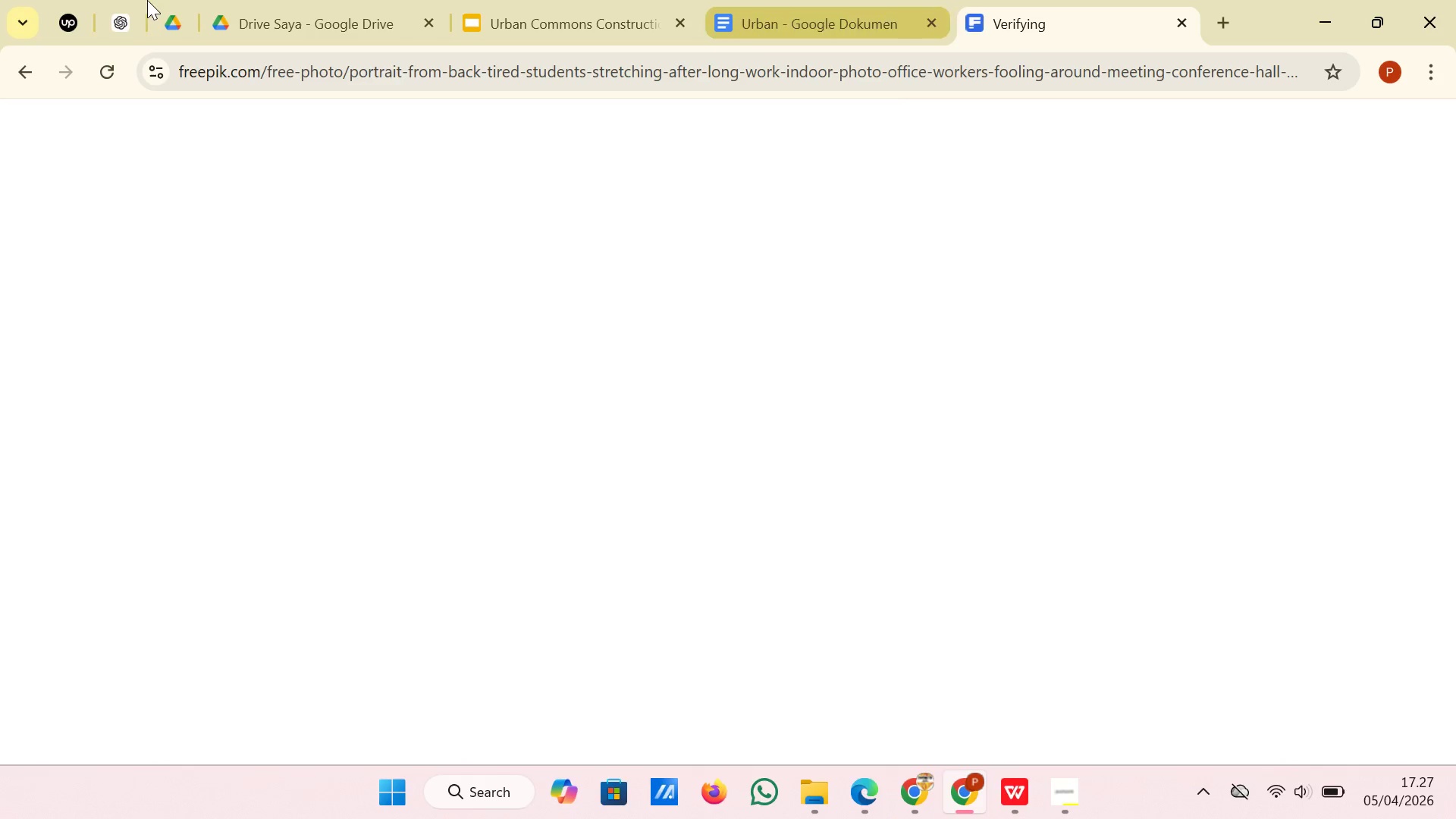 
left_click([111, 70])
 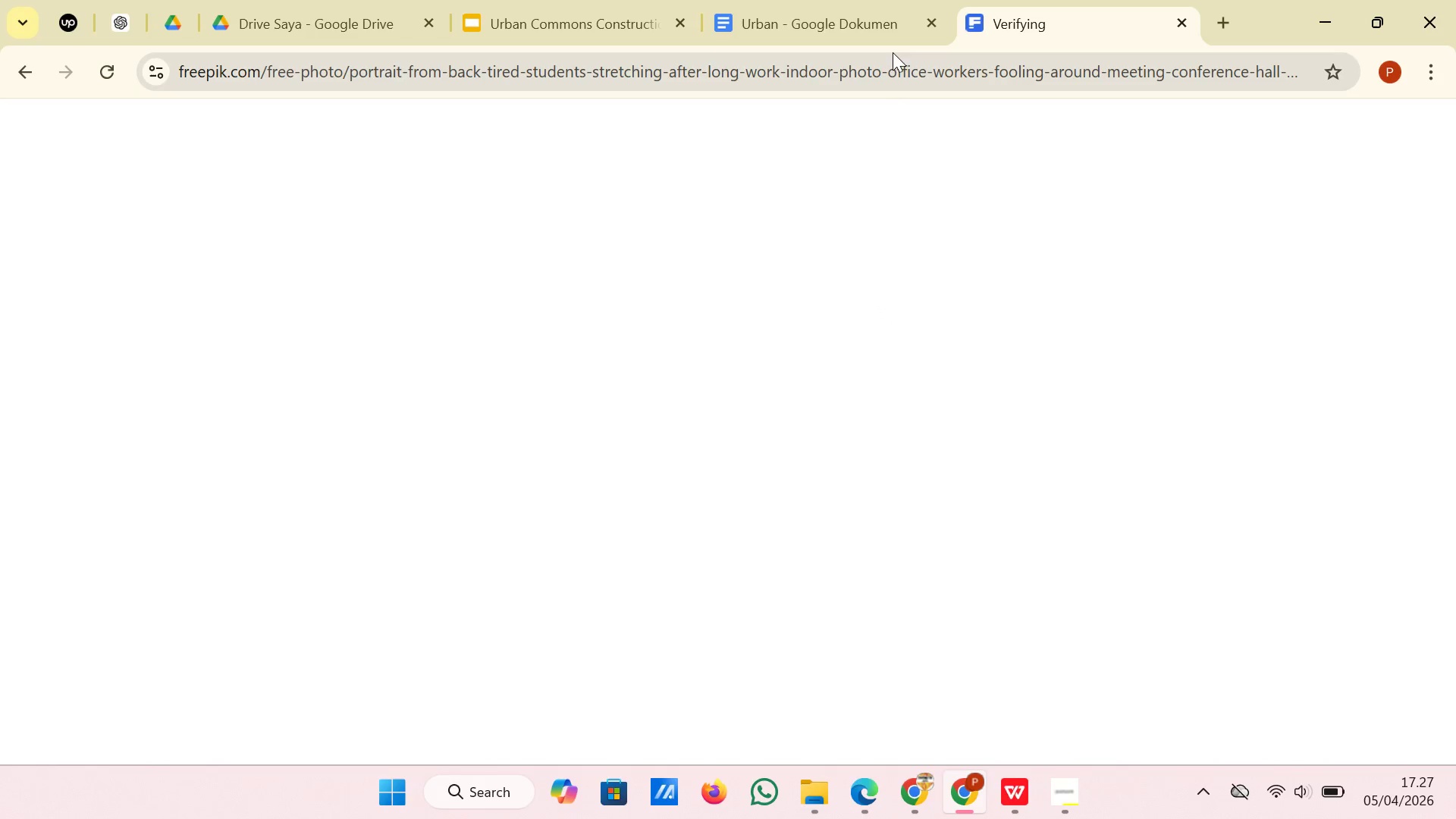 
left_click([869, 17])
 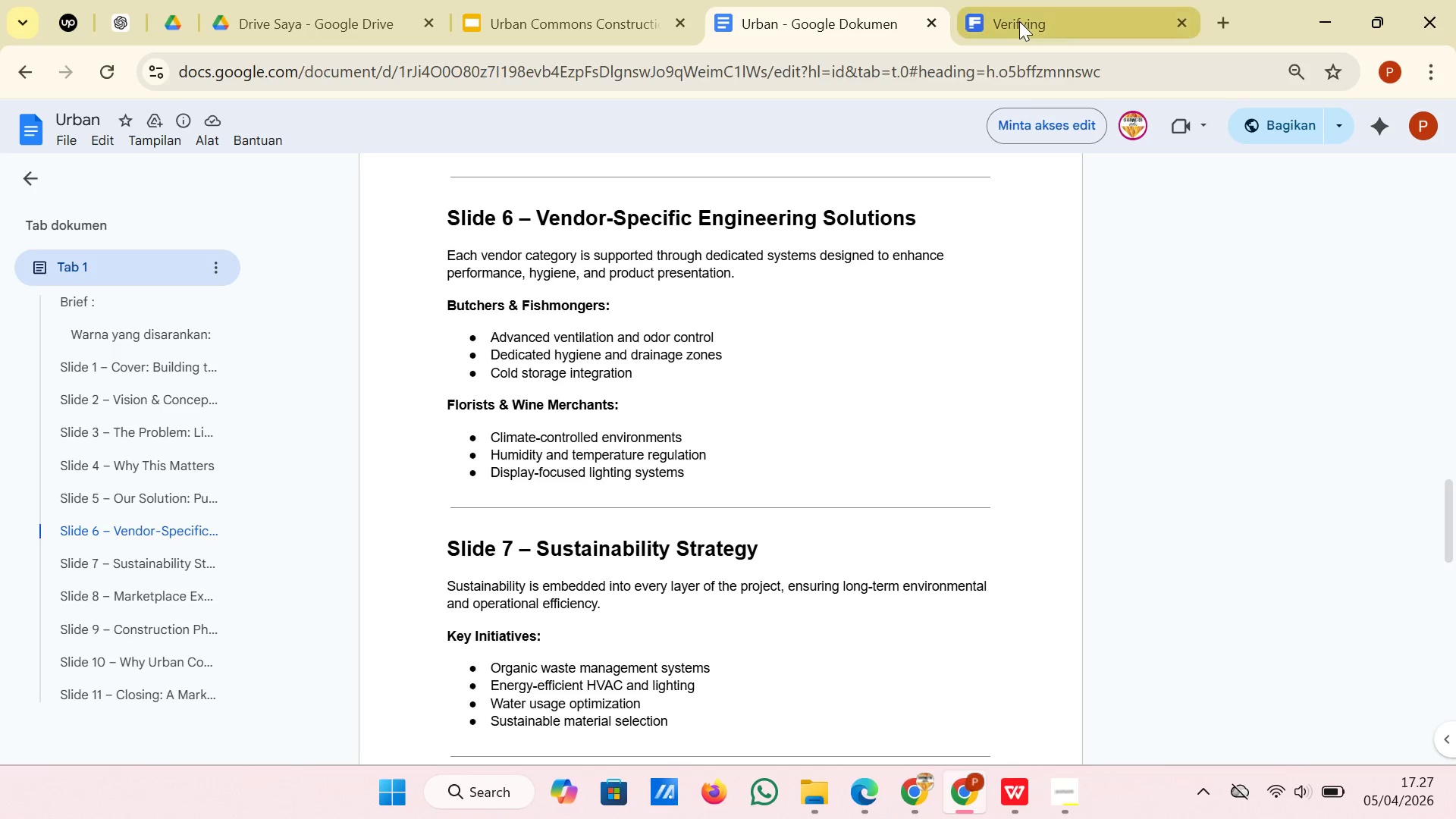 
left_click([1019, 21])
 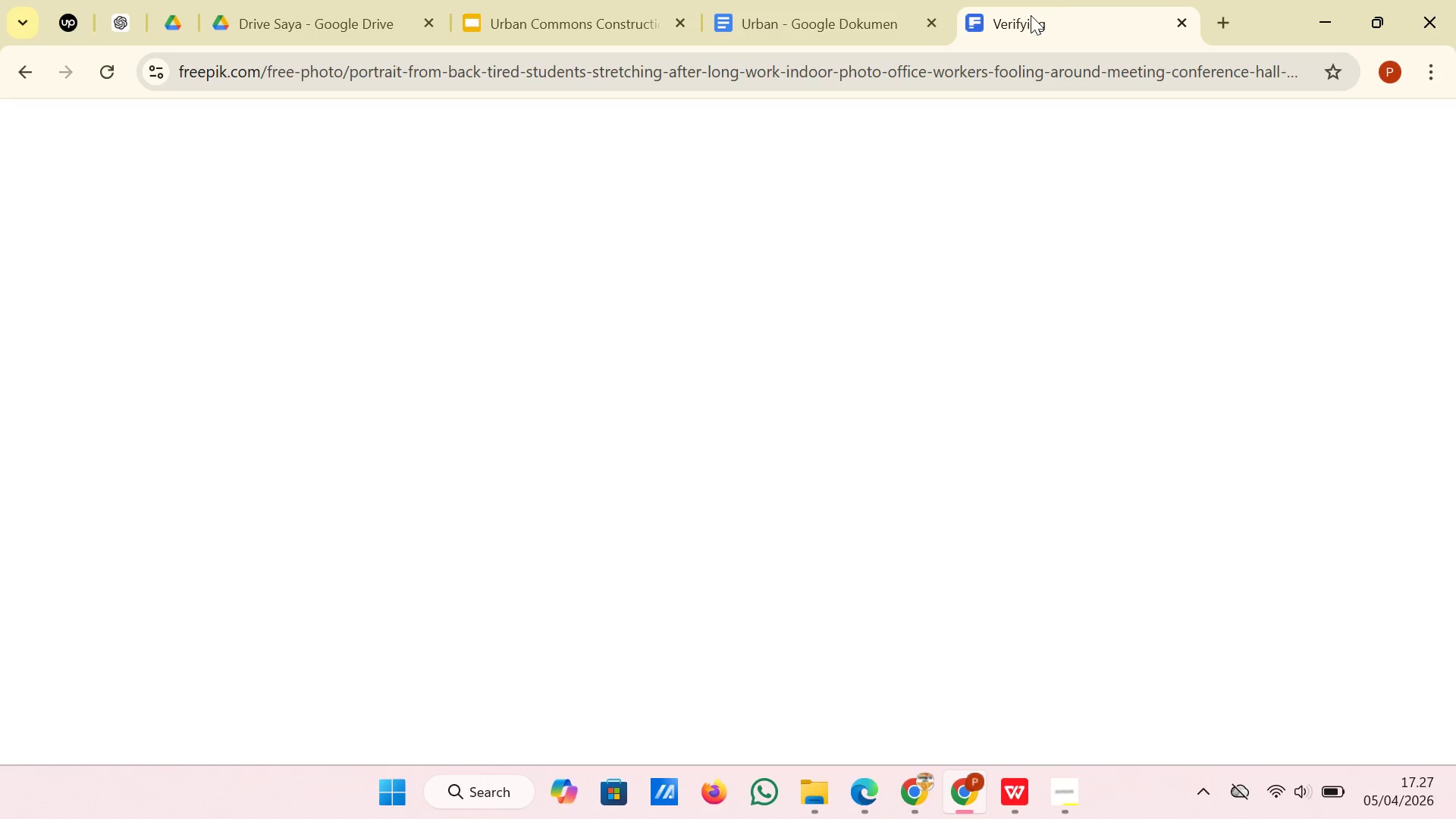 
left_click([1183, 20])
 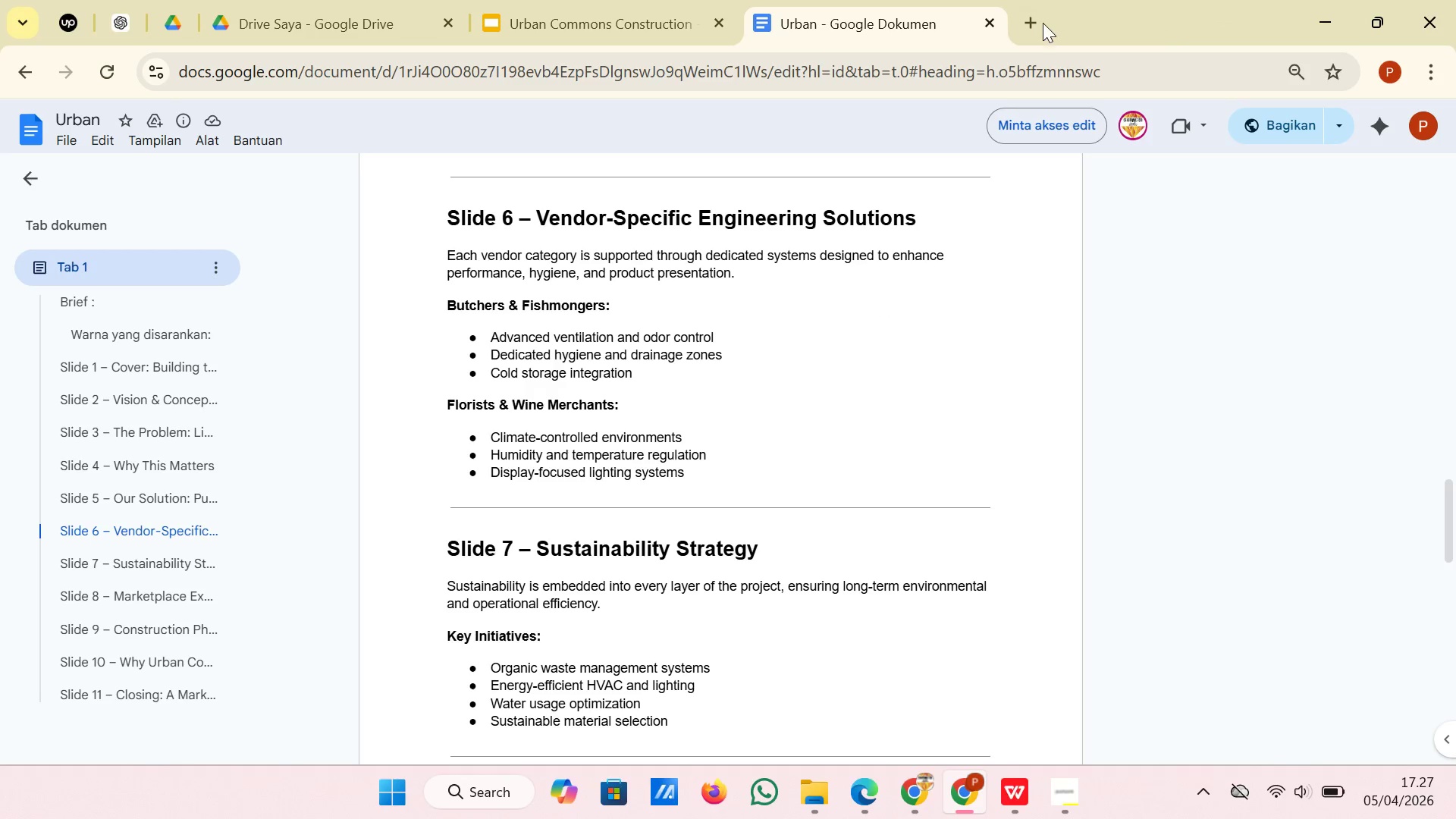 
left_click([1042, 23])
 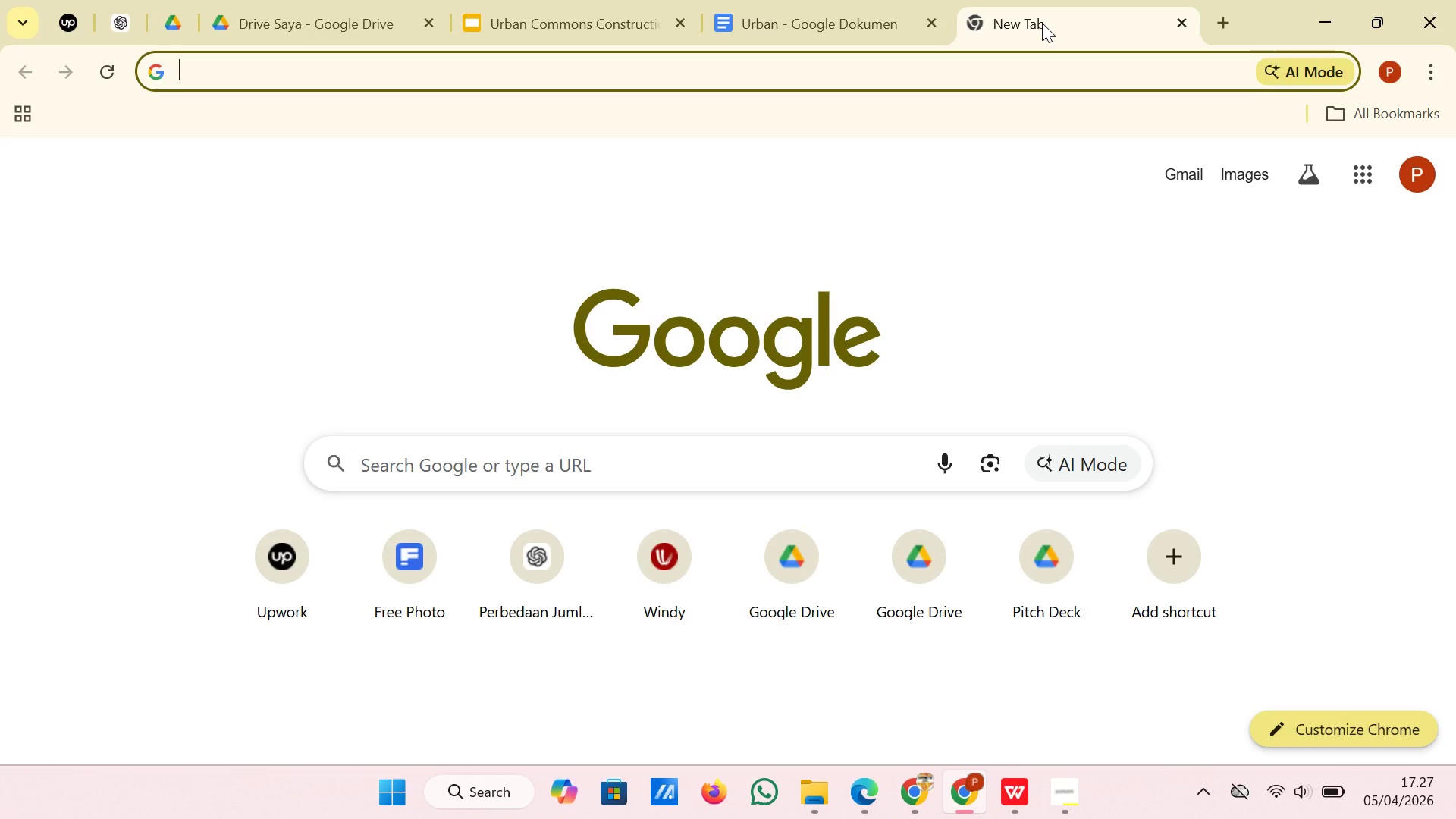 
type(free)
 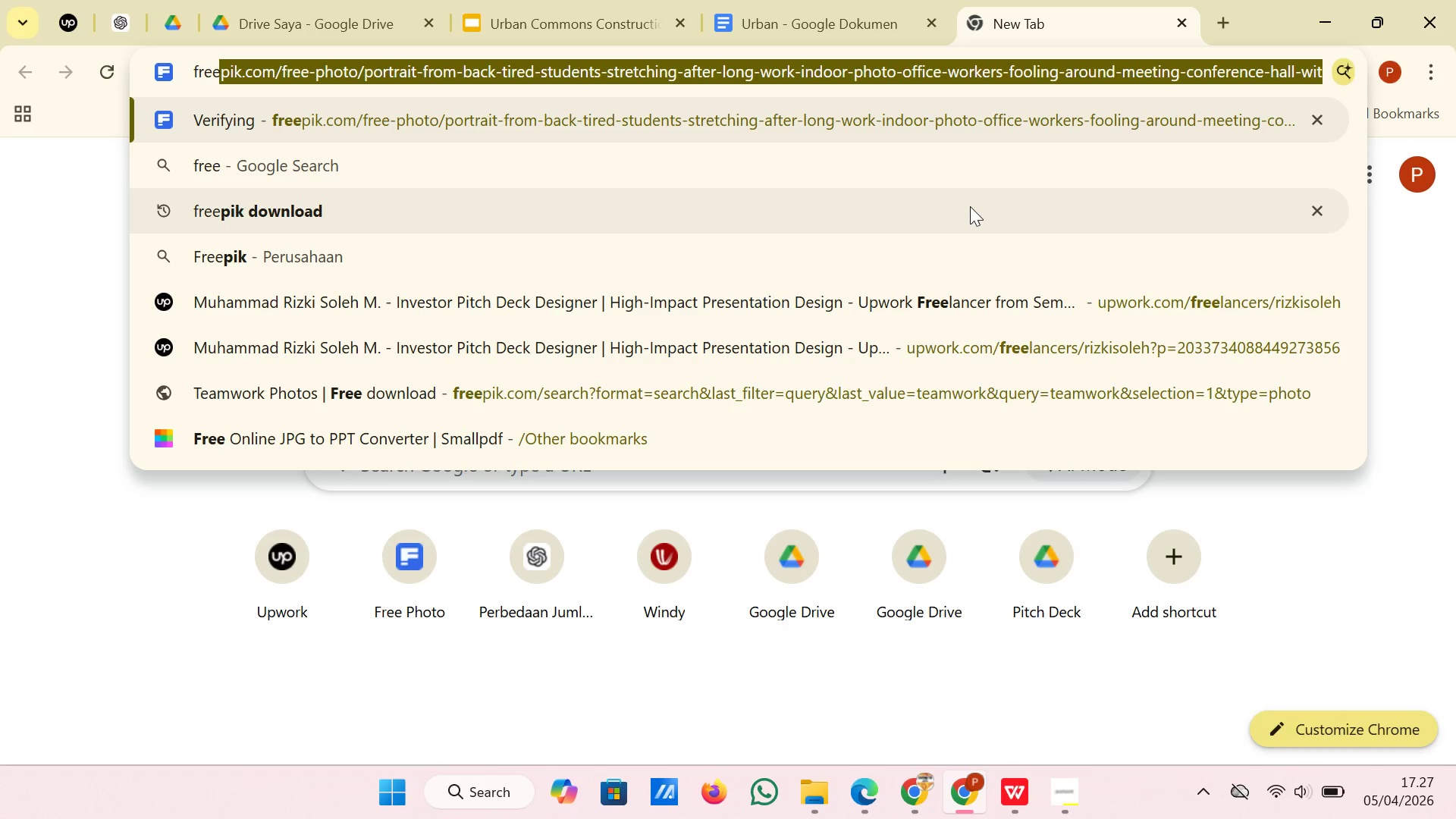 
left_click([971, 224])
 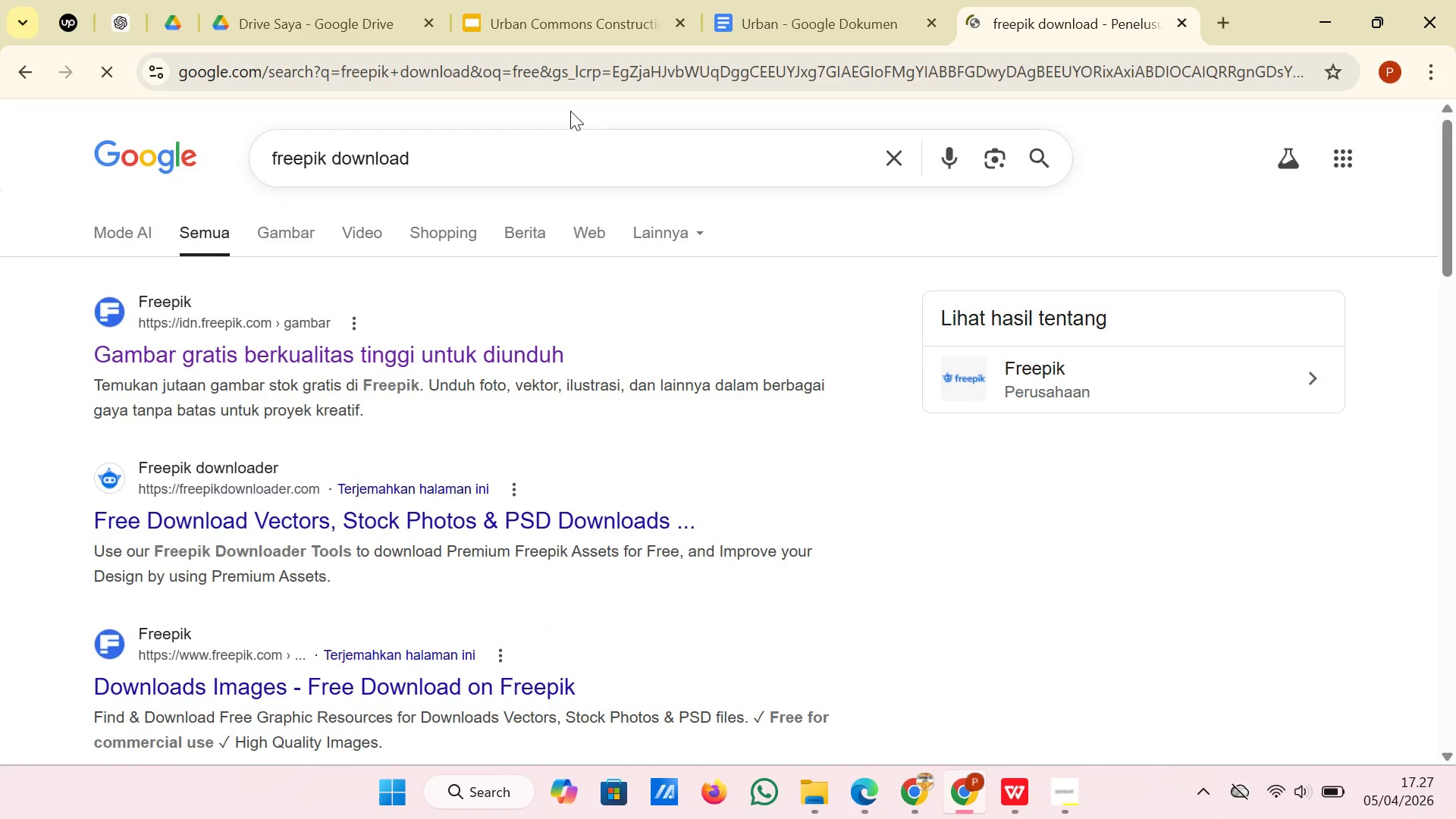 
left_click([428, 343])
 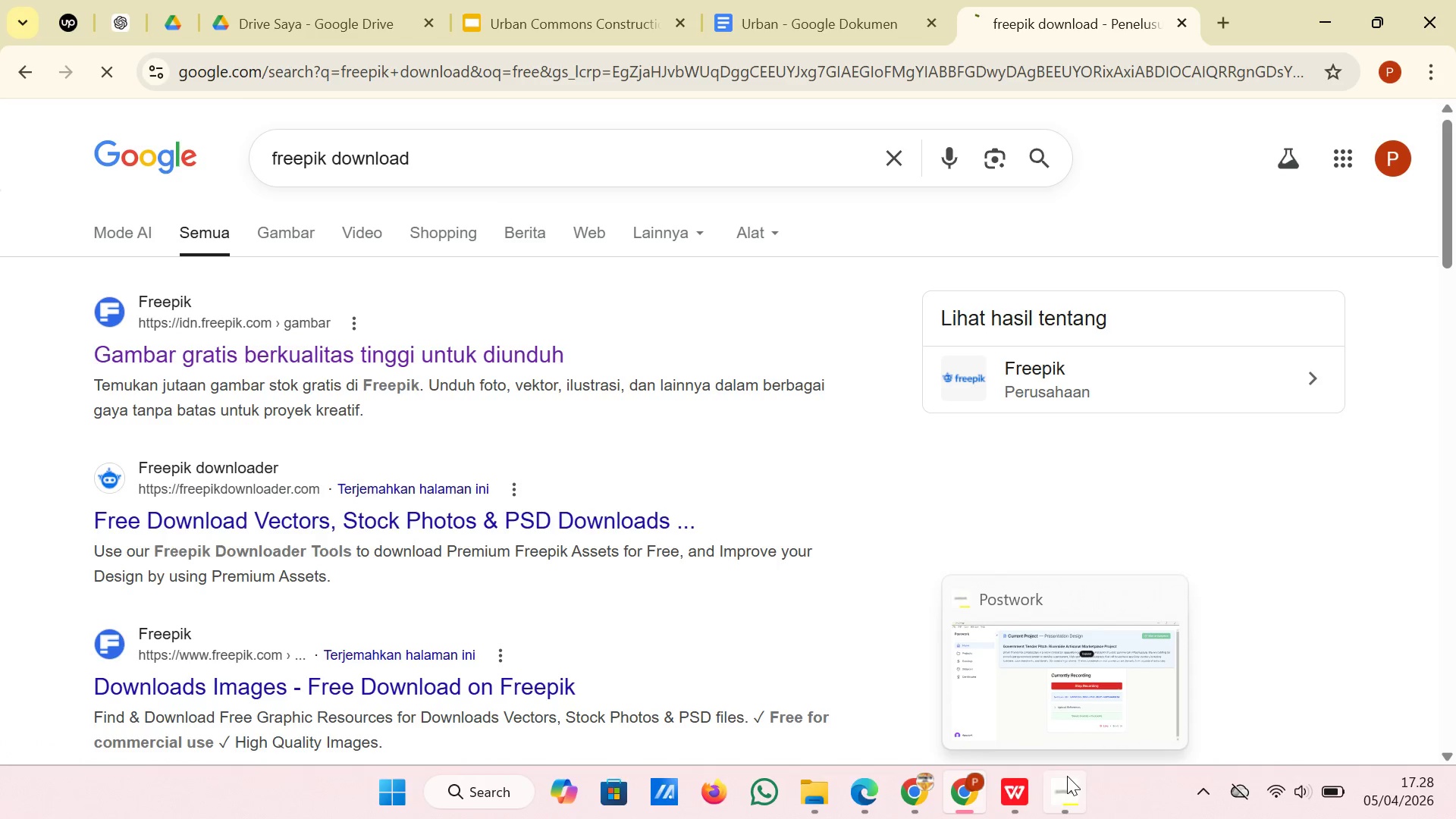 
wait(7.91)
 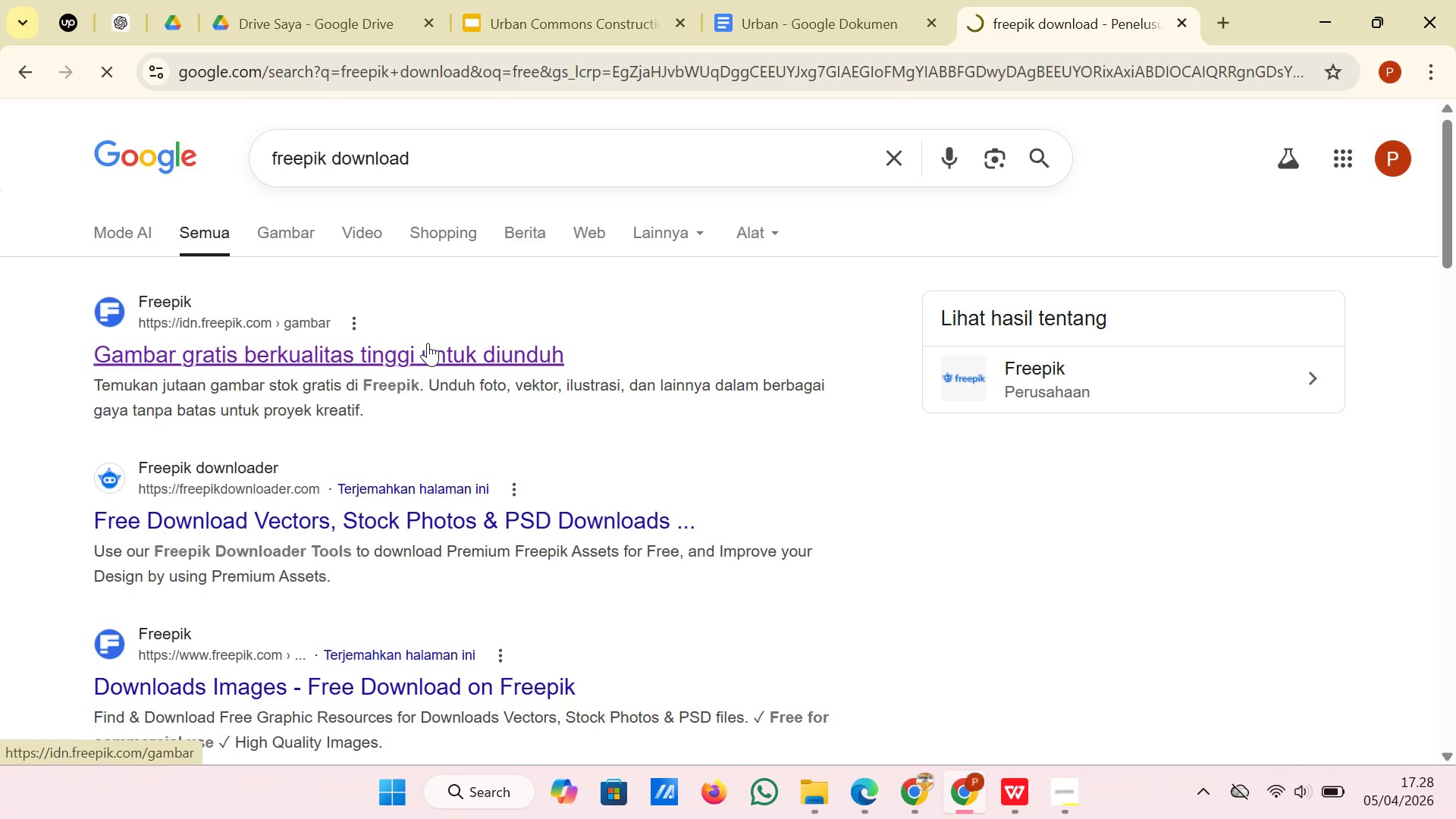 
left_click([974, 708])